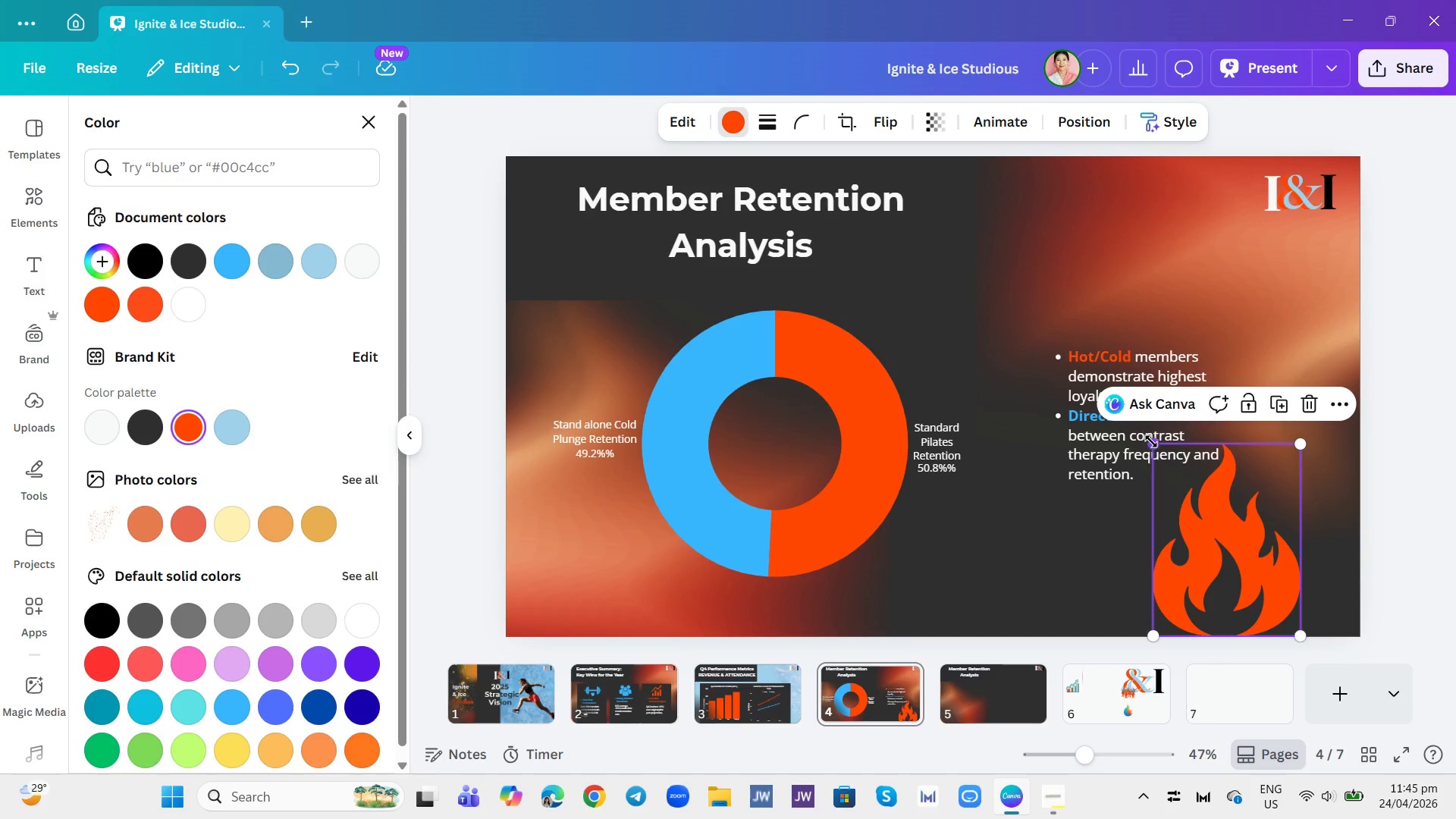 
left_click_drag(start_coordinate=[1155, 441], to_coordinate=[1197, 494])
 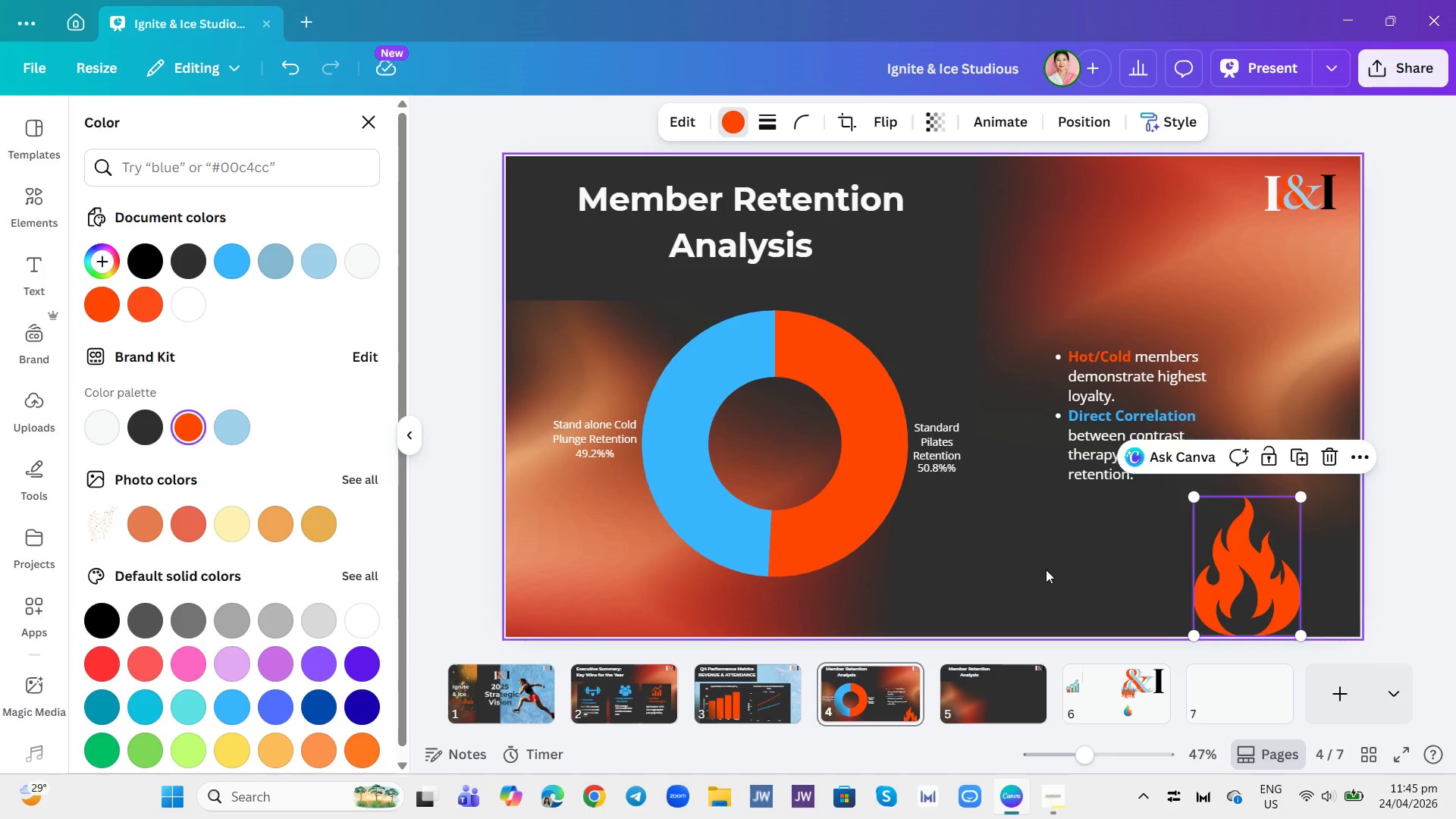 
left_click([1046, 570])
 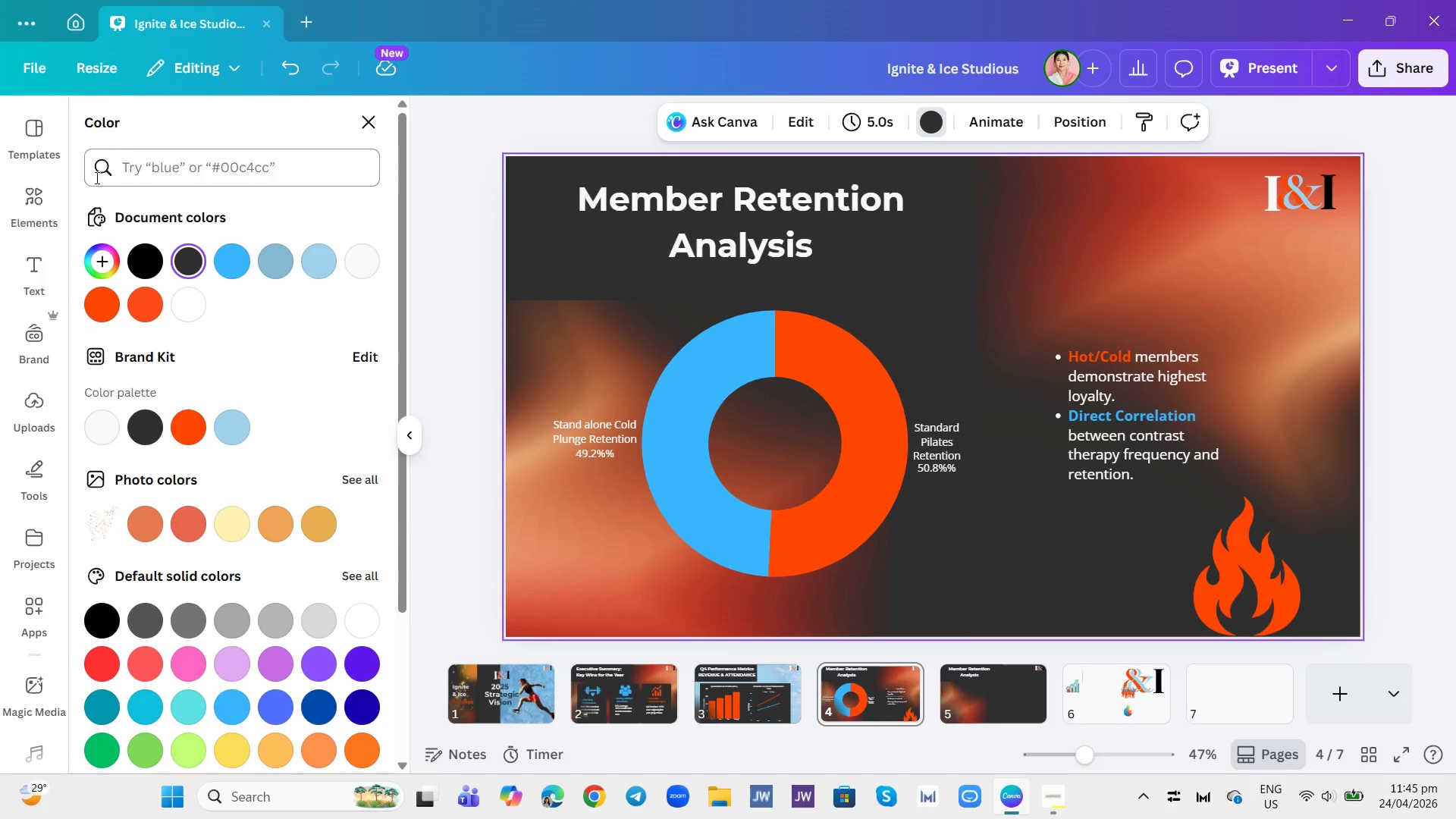 
left_click([37, 197])
 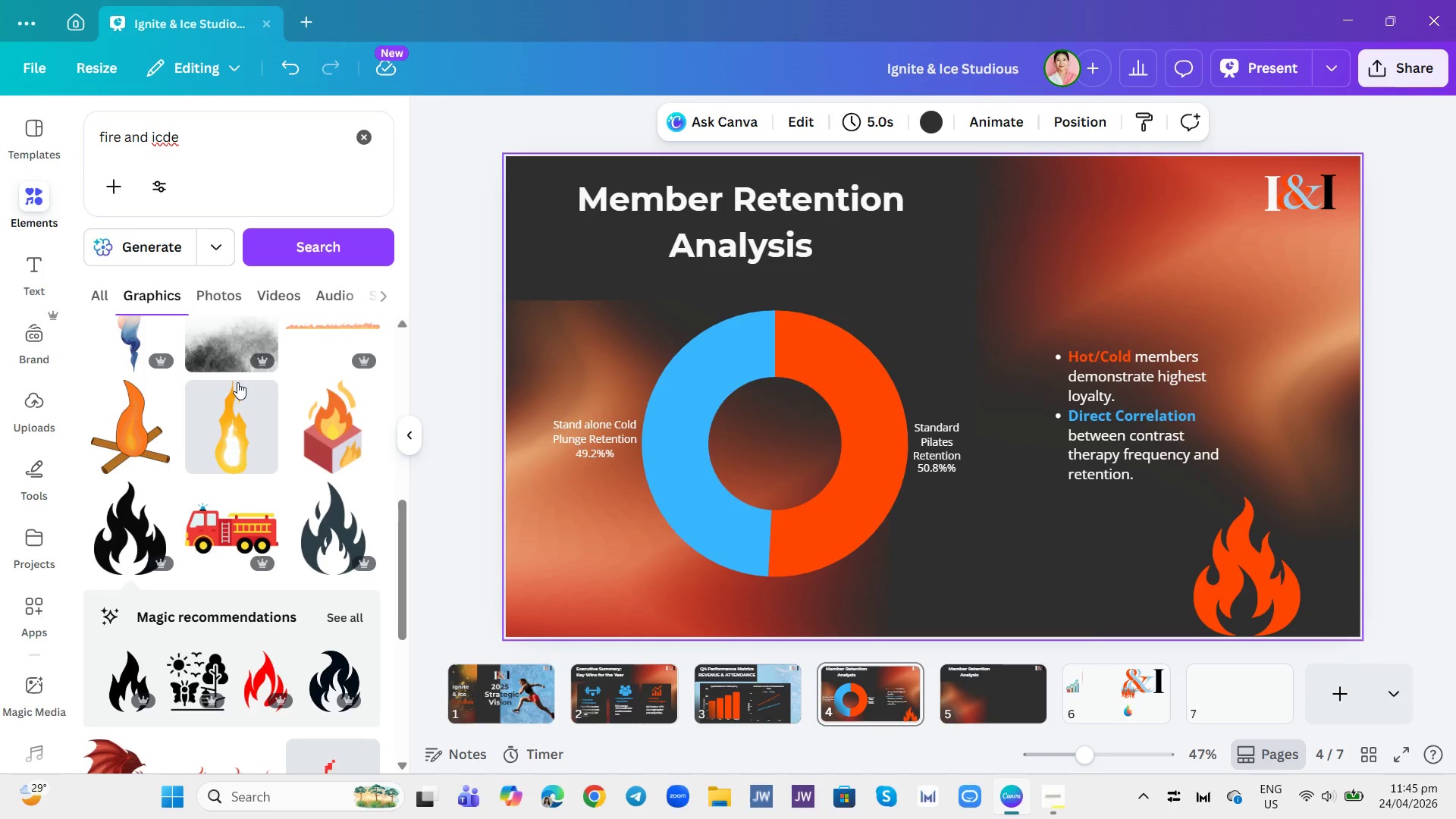 
scroll: coordinate [315, 408], scroll_direction: down, amount: 17.0
 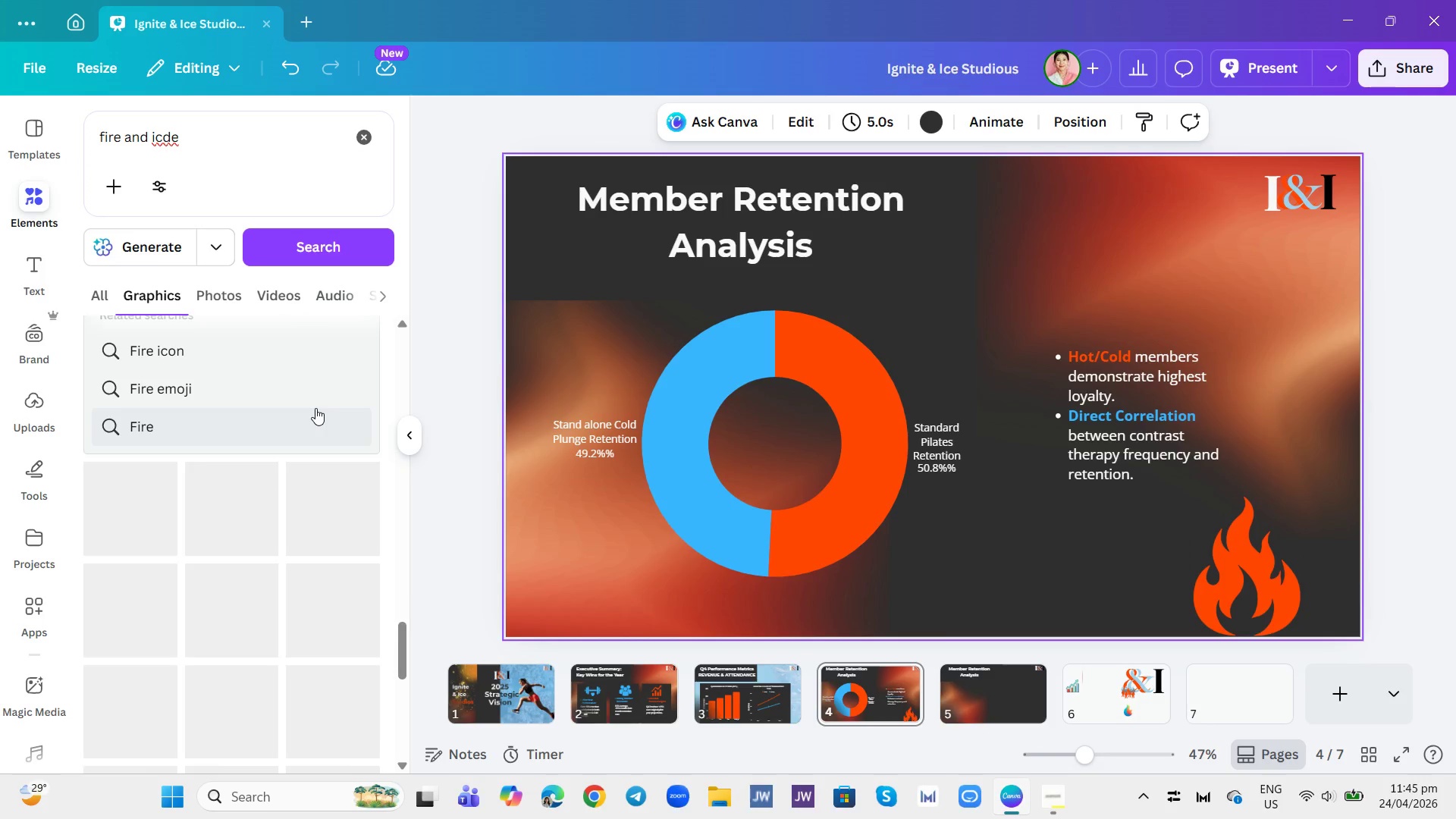 
scroll: coordinate [315, 408], scroll_direction: up, amount: 1.0
 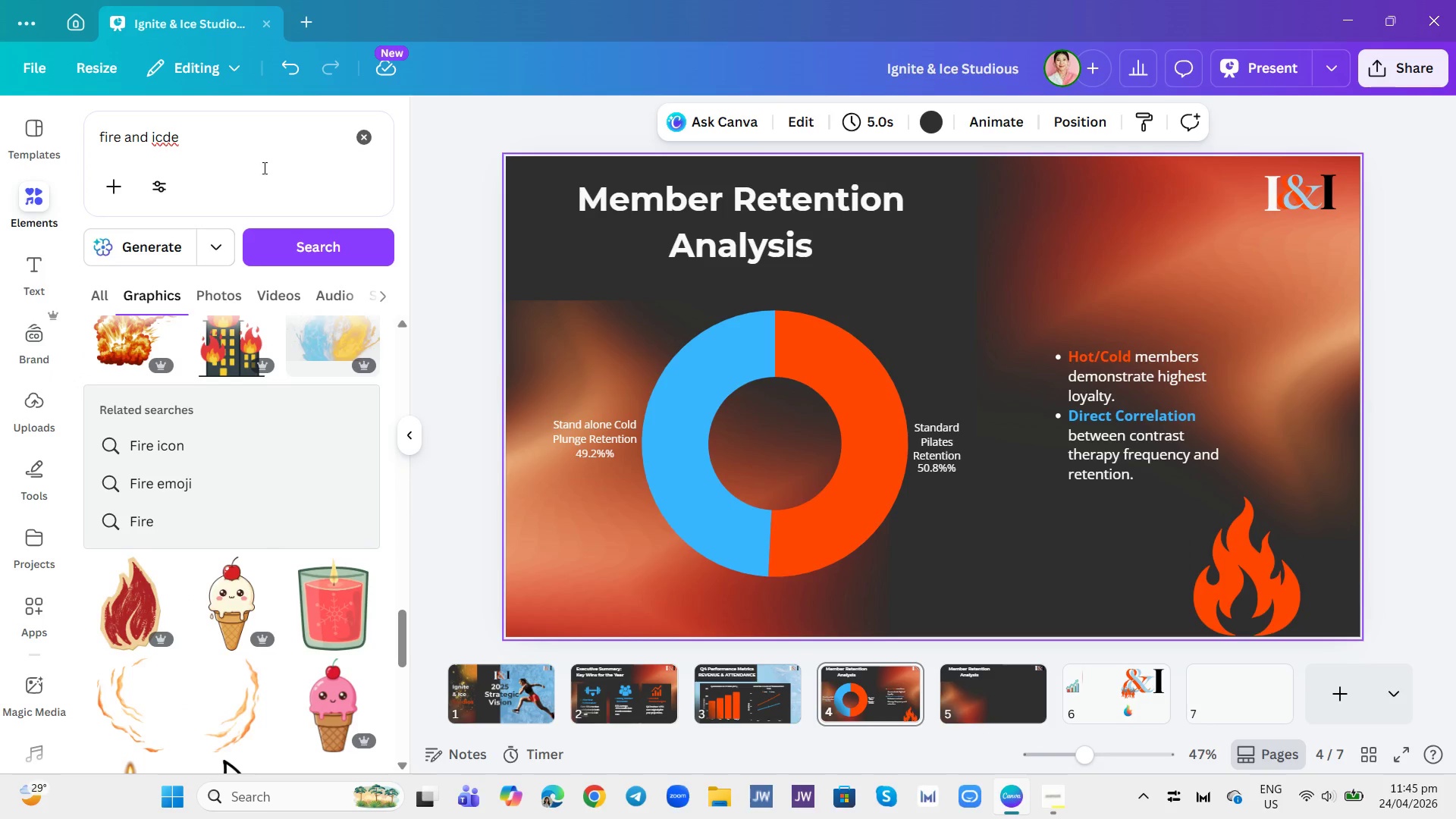 
left_click([257, 136])
 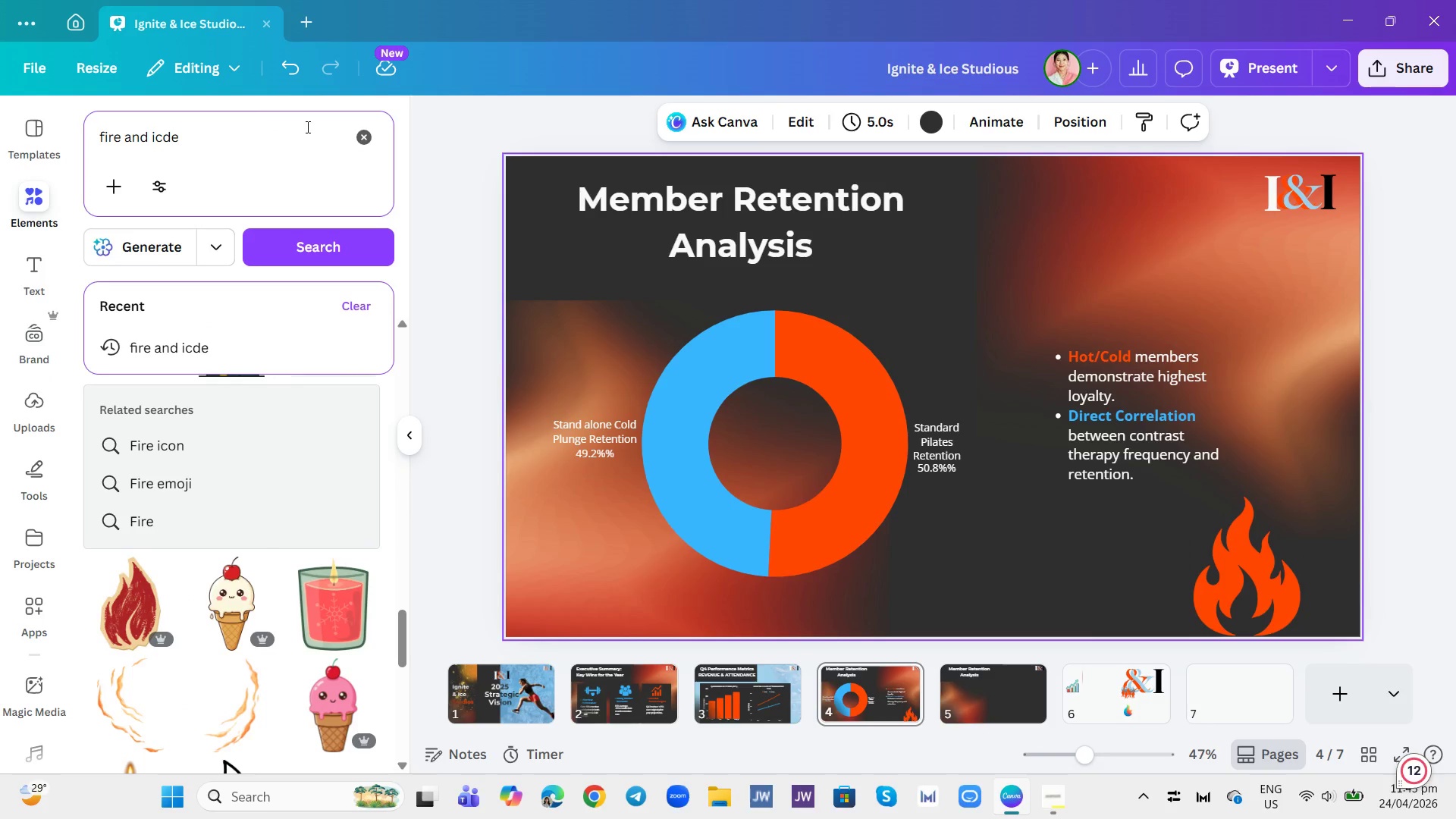 
hold_key(key=Backspace, duration=0.83)
 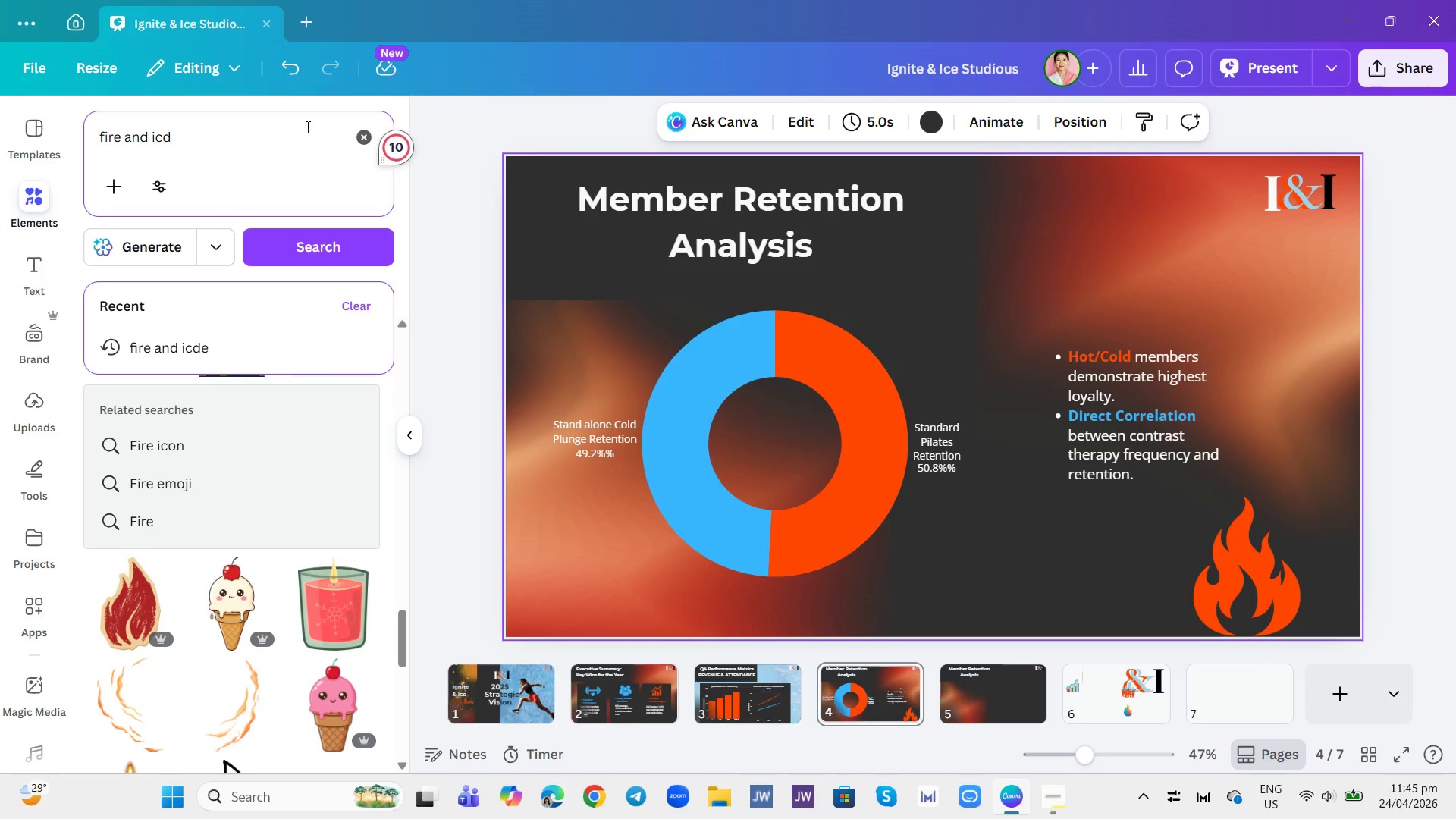 
type(ice)
 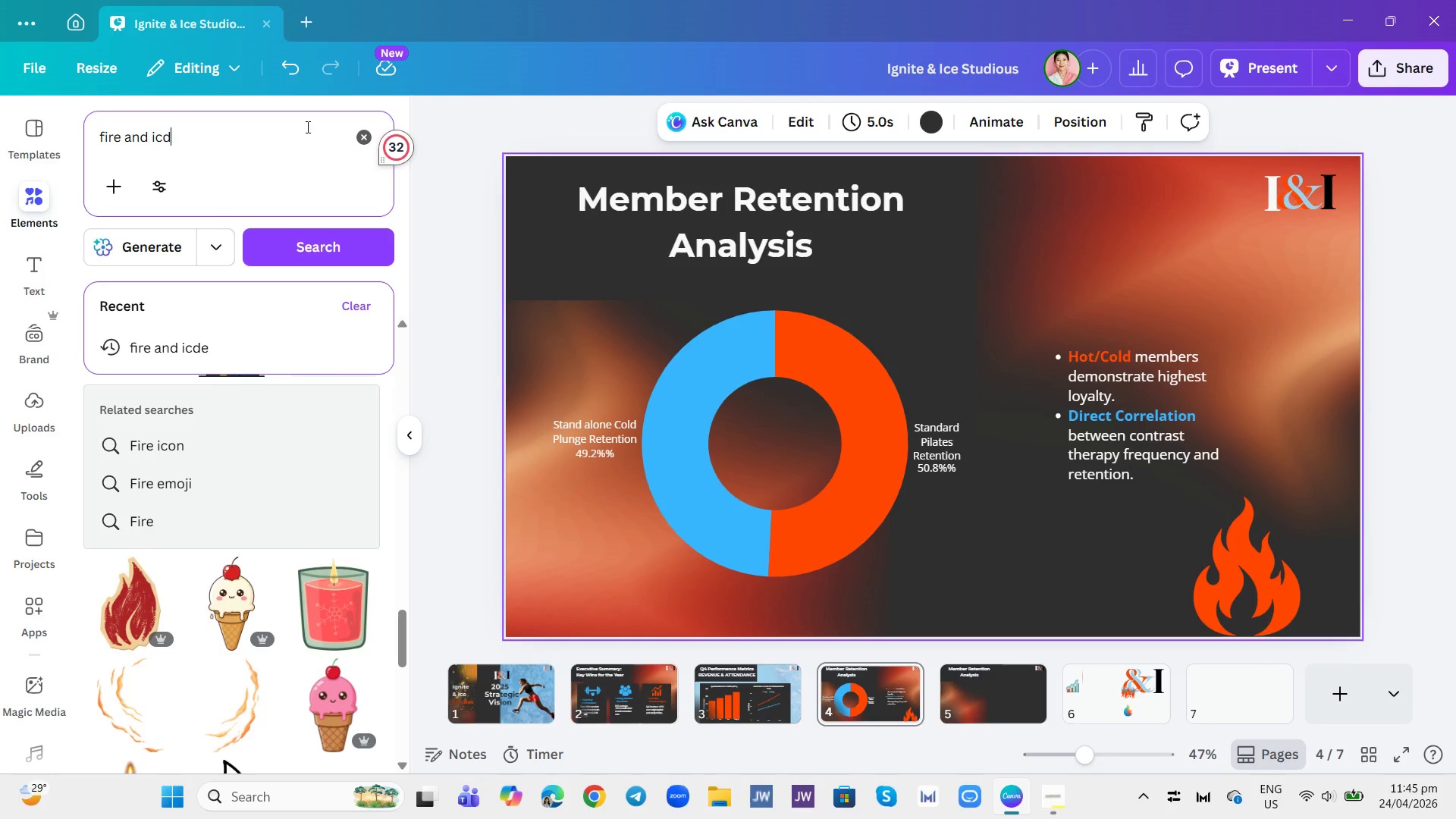 
key(Enter)
 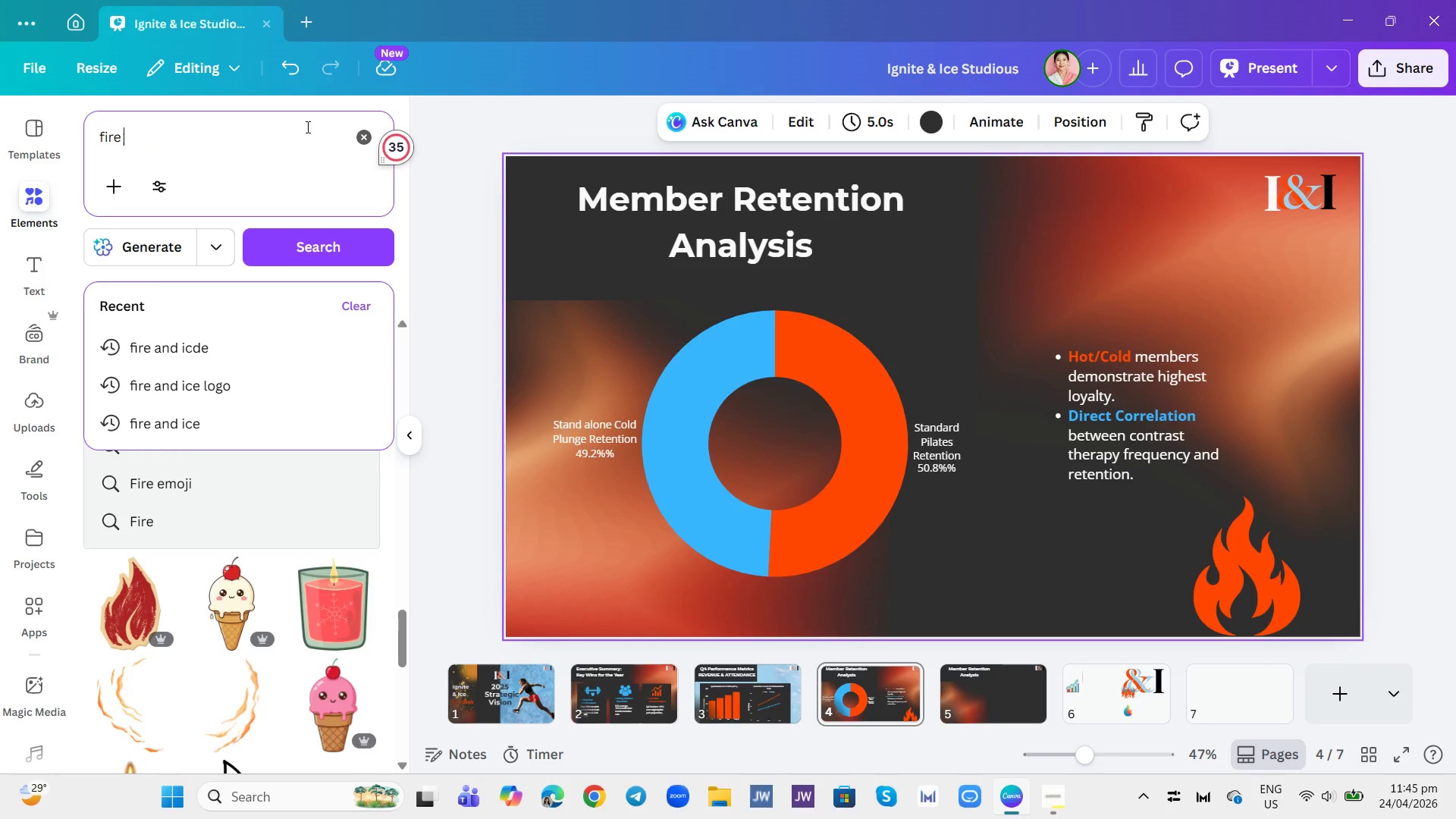 
hold_key(key=Backspace, duration=1.11)
 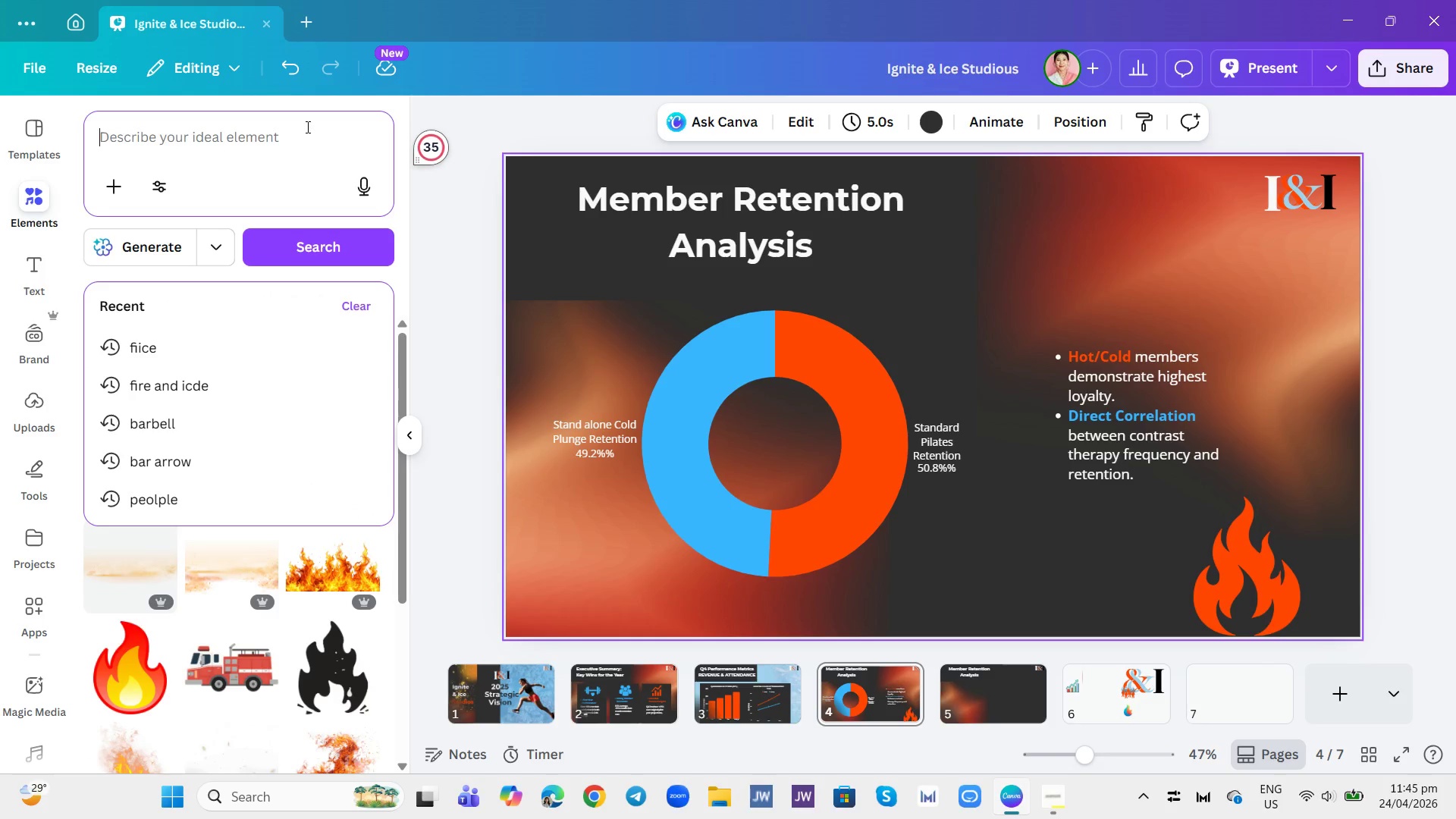 
type(ice)
 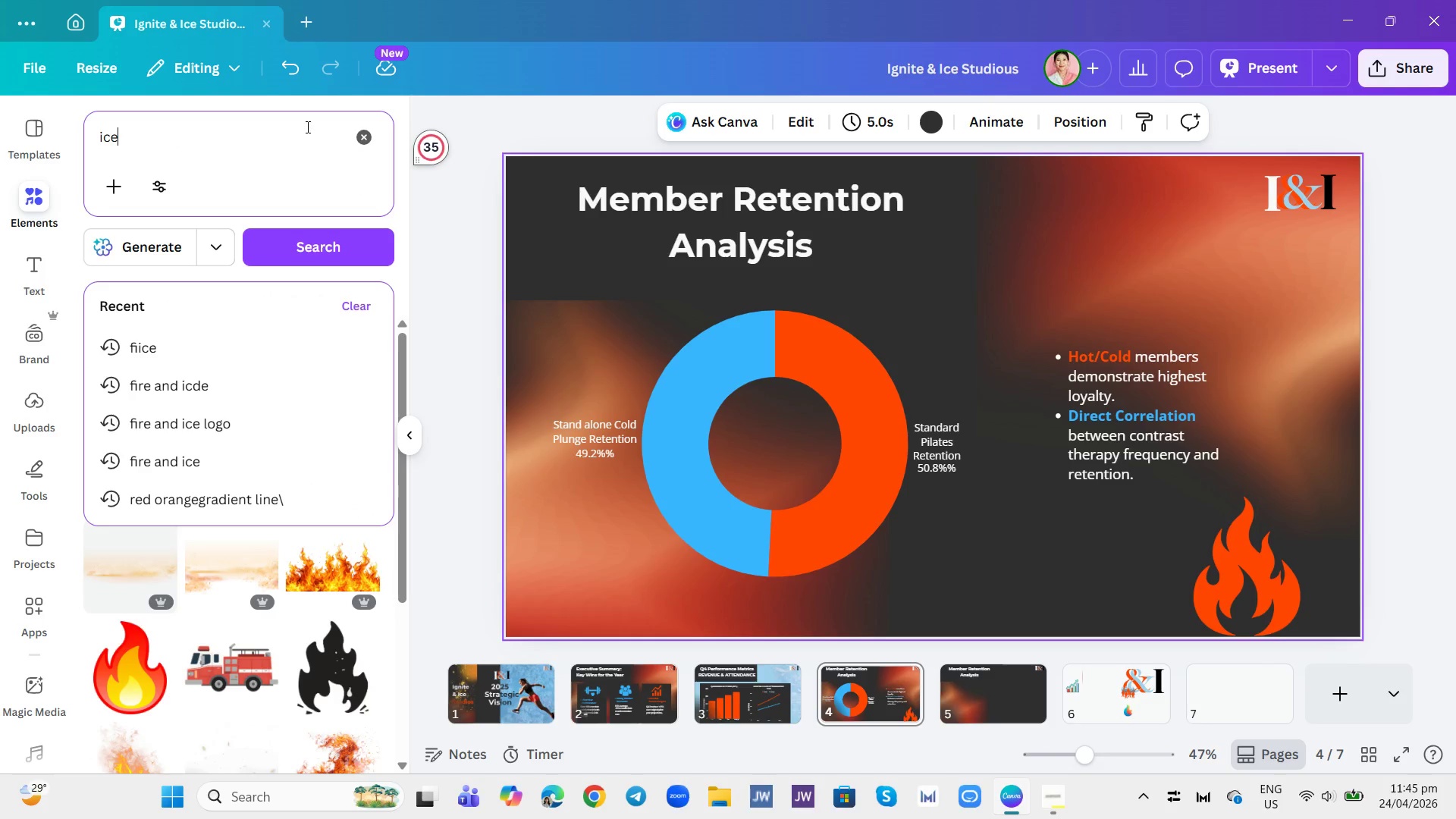 
key(Enter)
 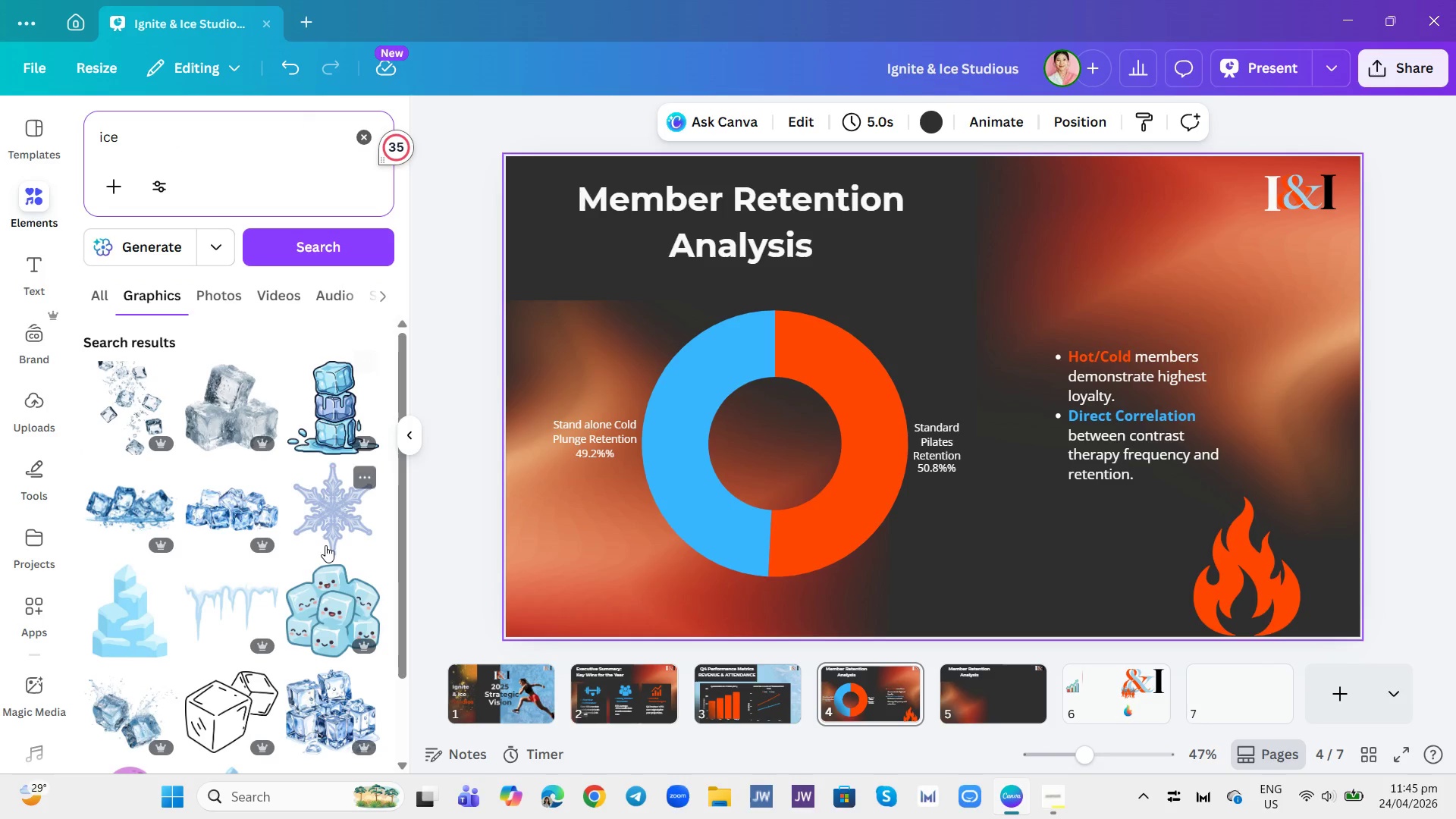 
scroll: coordinate [275, 610], scroll_direction: down, amount: 14.0
 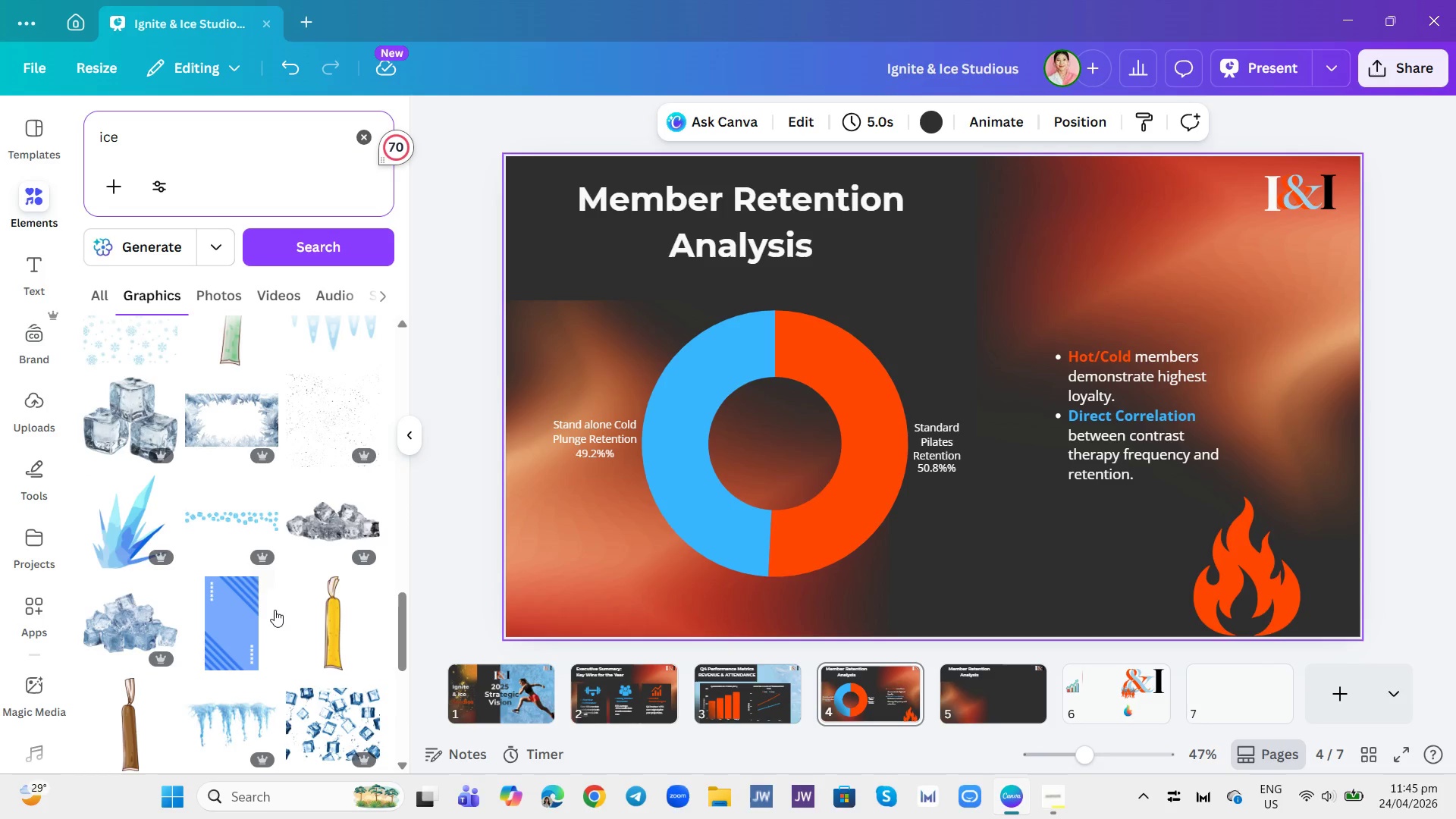 
scroll: coordinate [275, 608], scroll_direction: down, amount: 8.0
 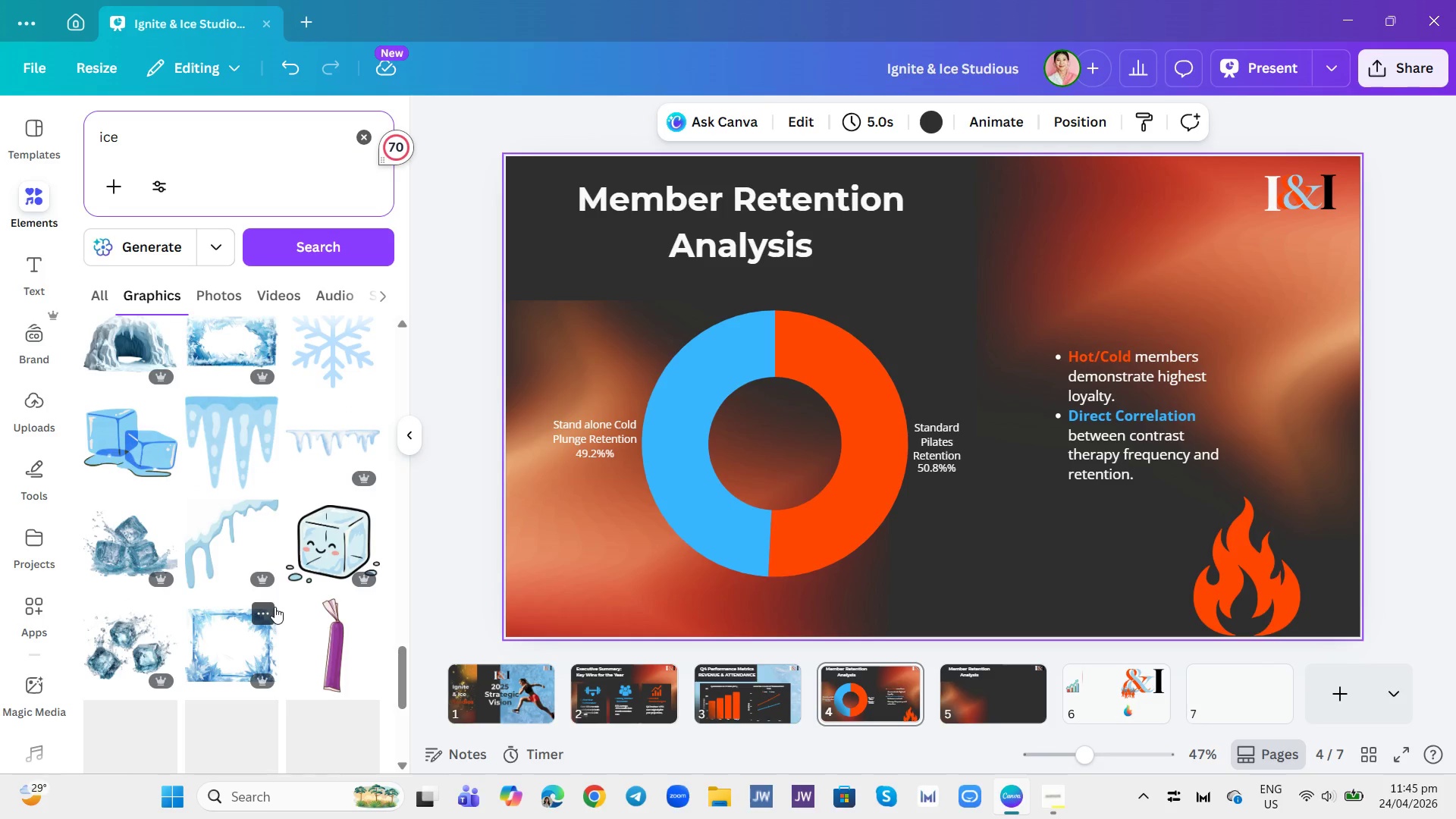 
scroll: coordinate [275, 606], scroll_direction: up, amount: 13.0
 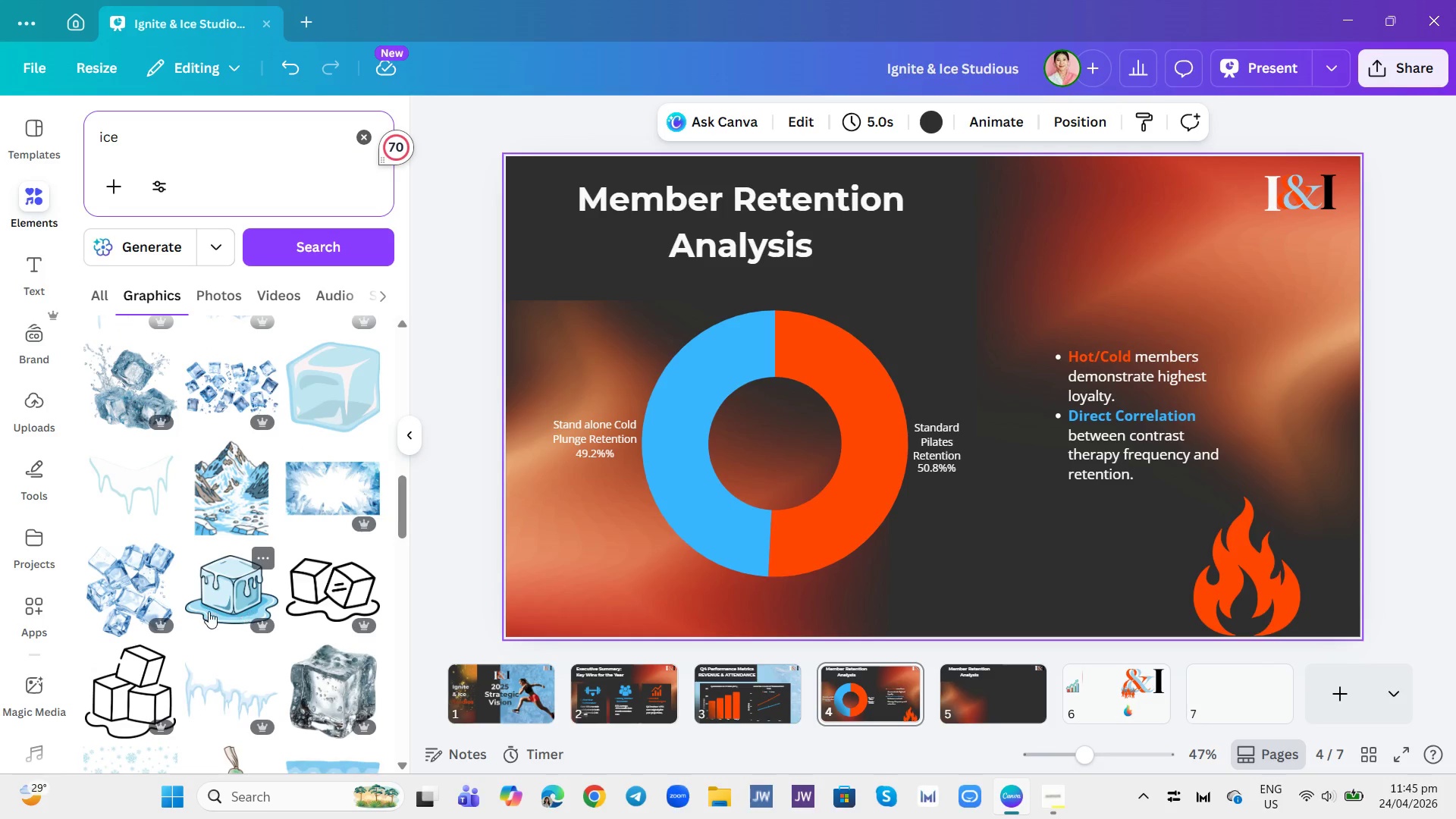 
scroll: coordinate [201, 609], scroll_direction: down, amount: 4.0
 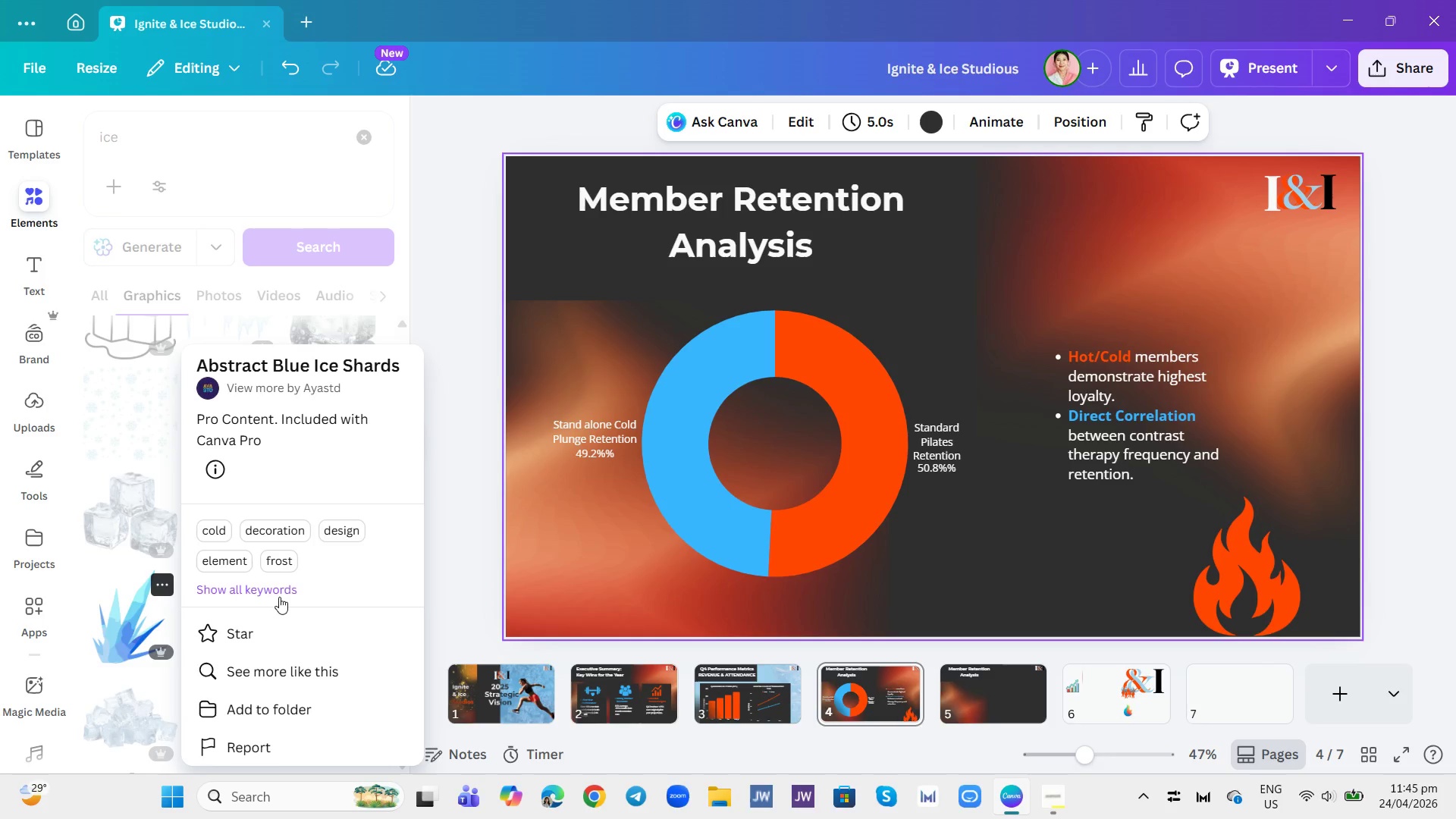 
left_click([278, 672])
 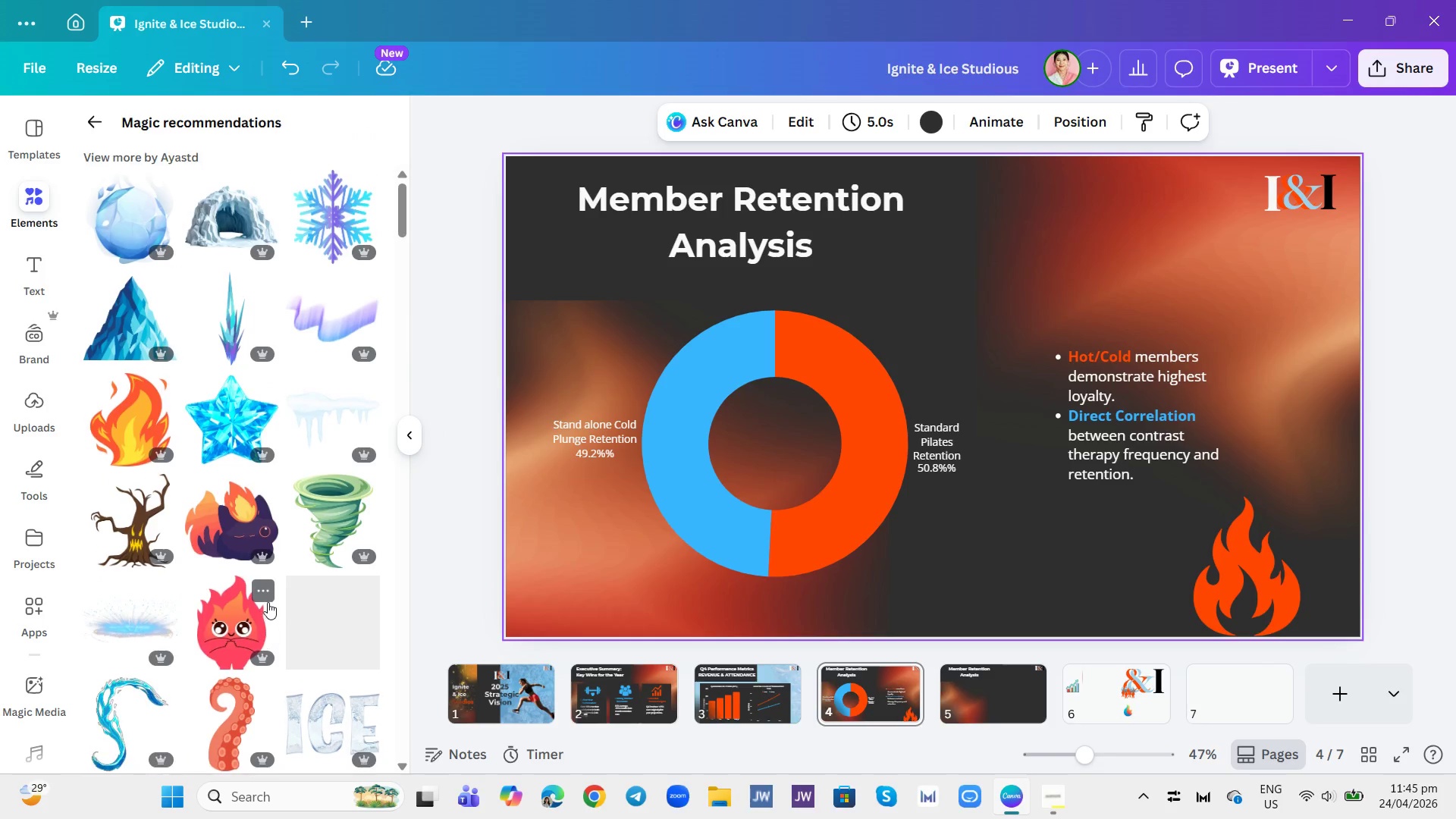 
scroll: coordinate [300, 597], scroll_direction: down, amount: 6.0
 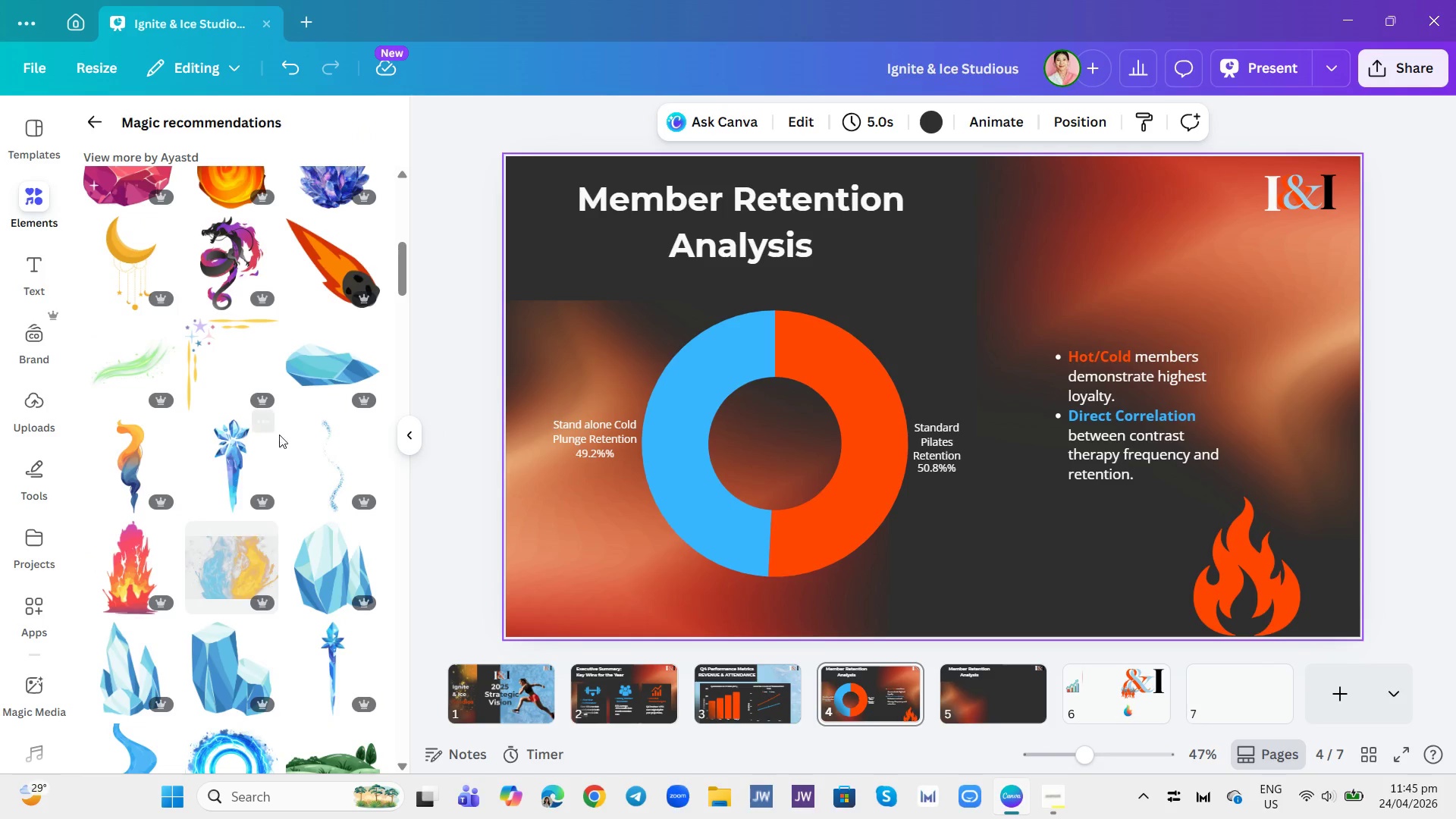 
left_click([310, 385])
 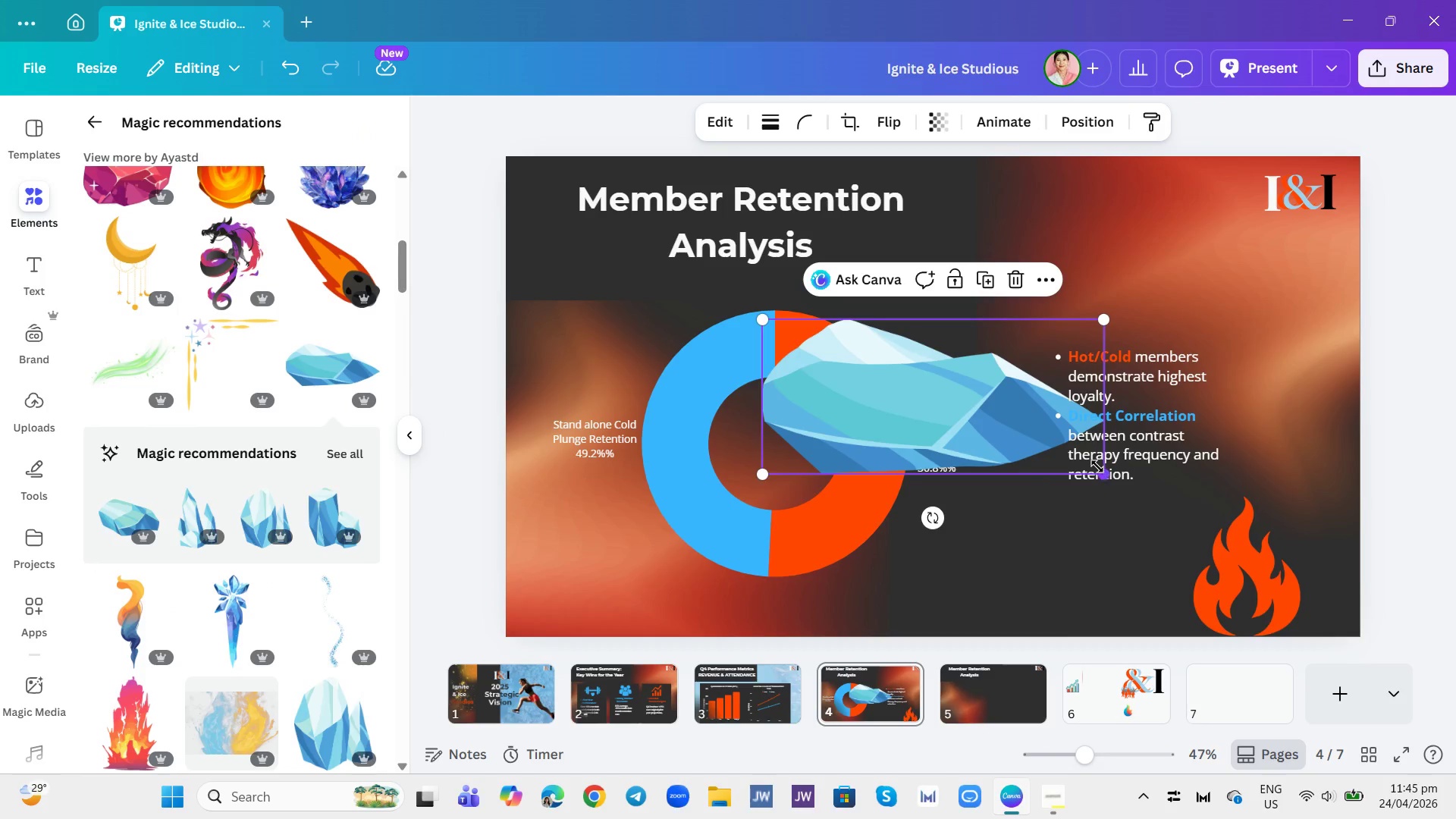 
left_click_drag(start_coordinate=[1104, 478], to_coordinate=[935, 376])
 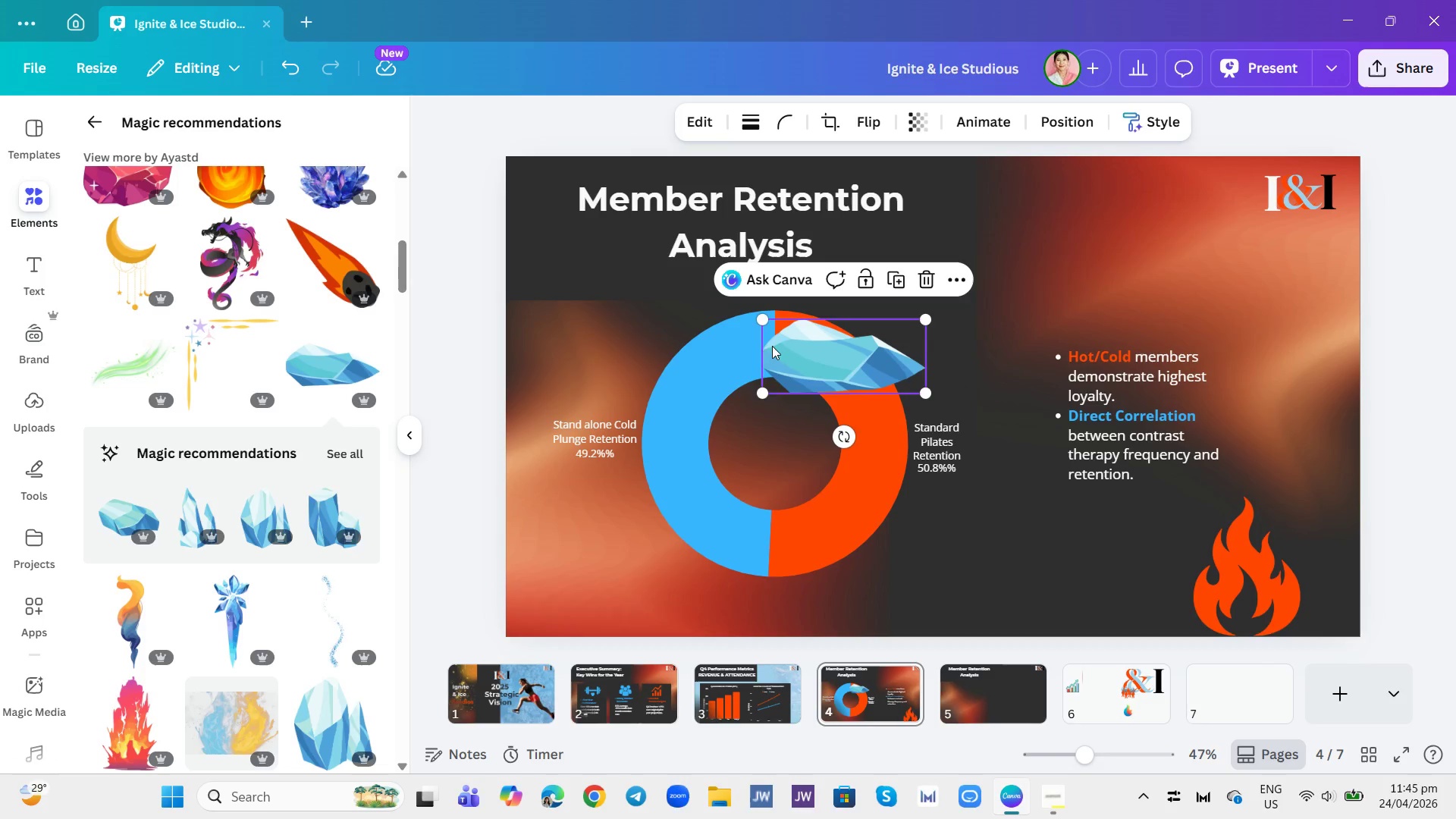 
left_click_drag(start_coordinate=[779, 356], to_coordinate=[1091, 226])
 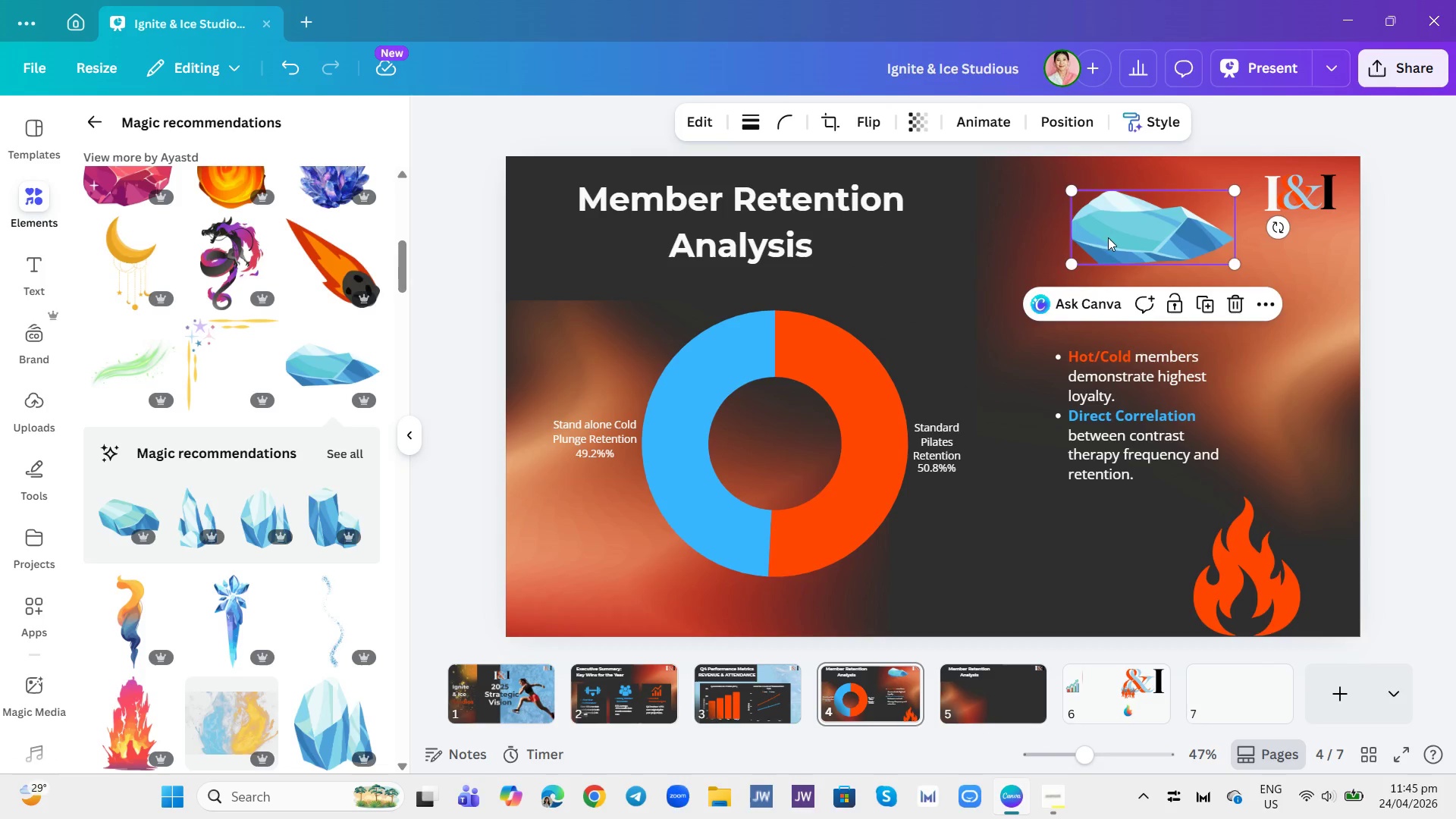 
left_click_drag(start_coordinate=[1119, 230], to_coordinate=[547, 601])
 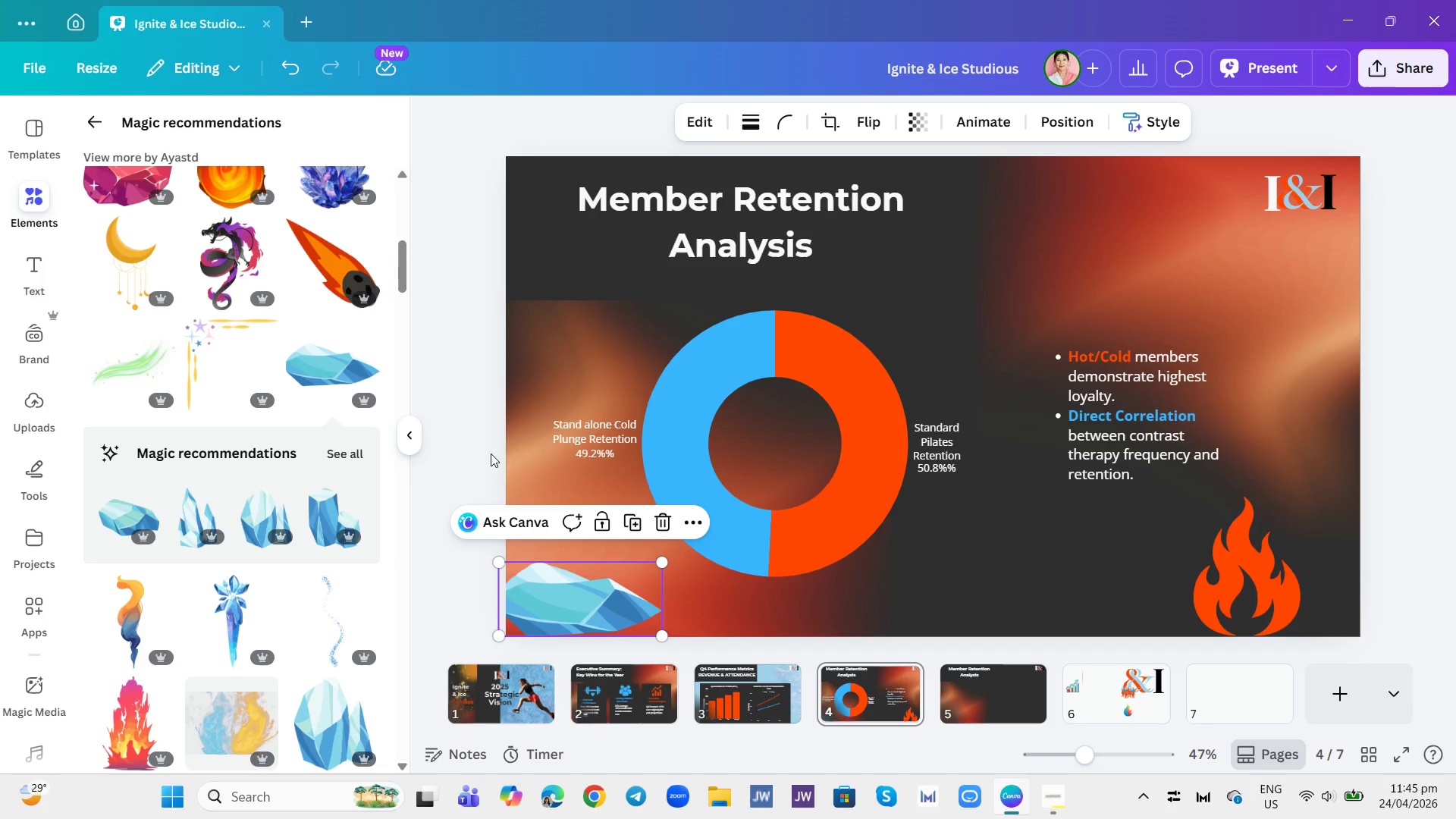 
left_click([469, 434])
 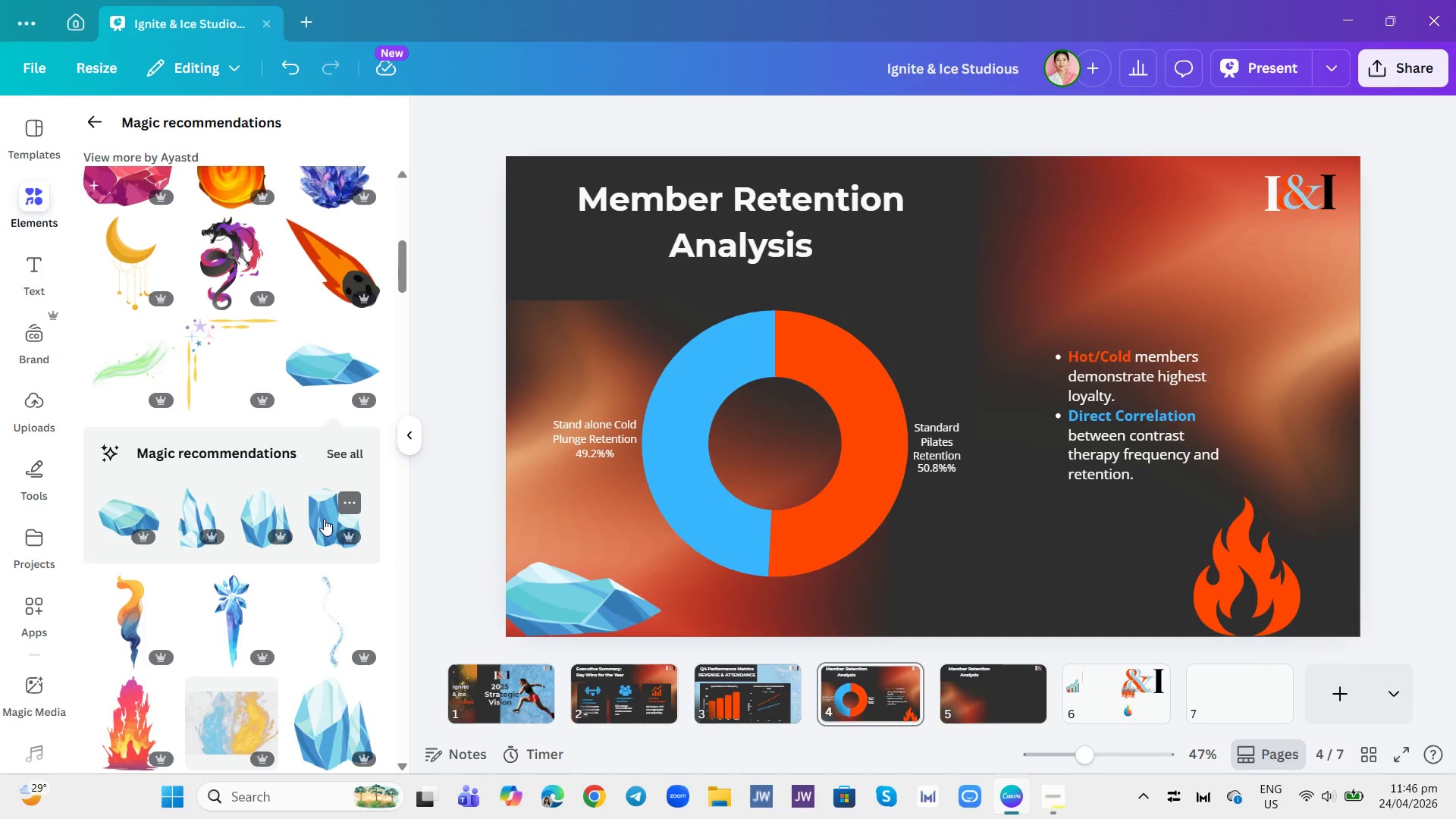 
wait(7.11)
 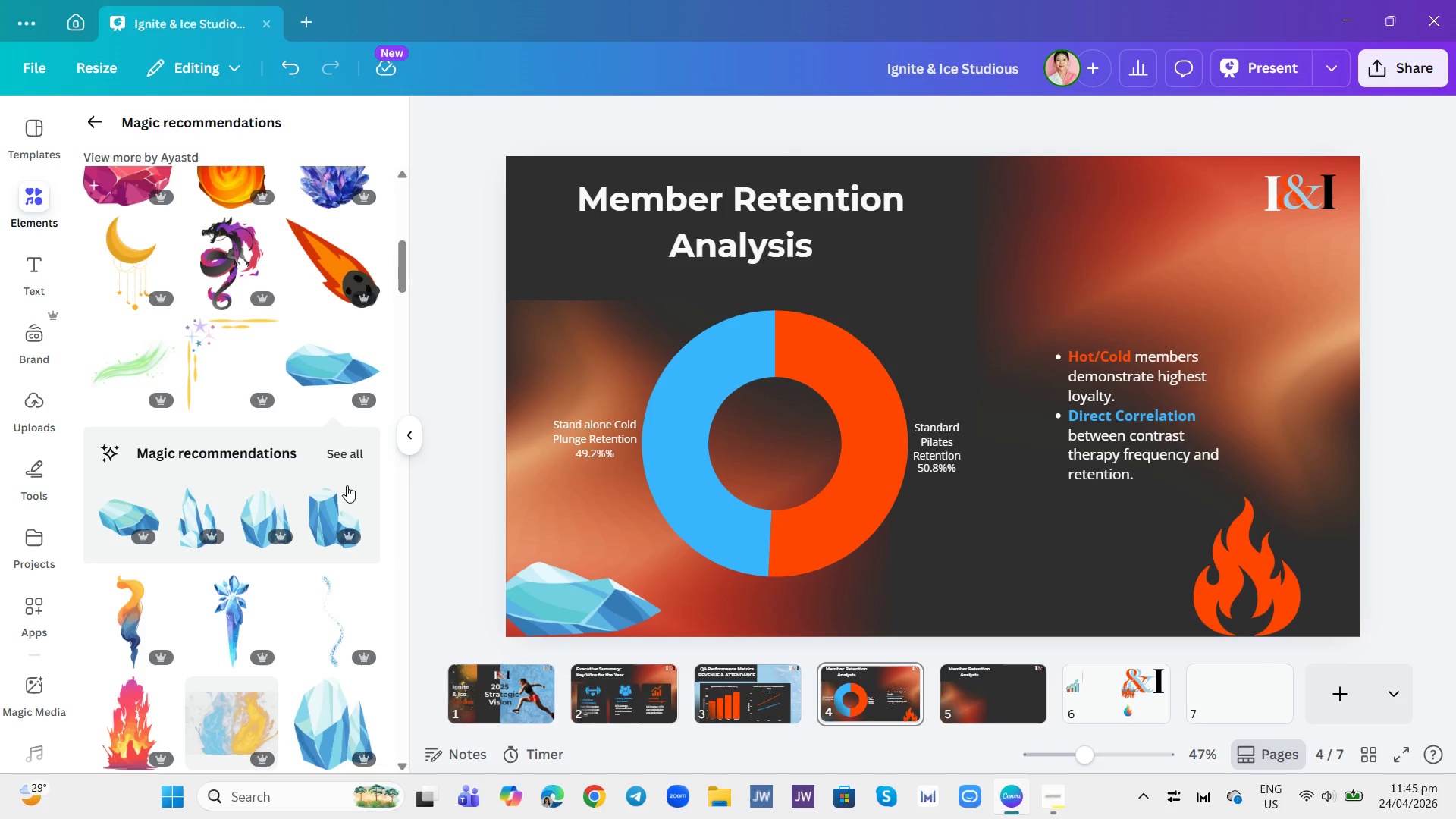 
left_click([1398, 323])
 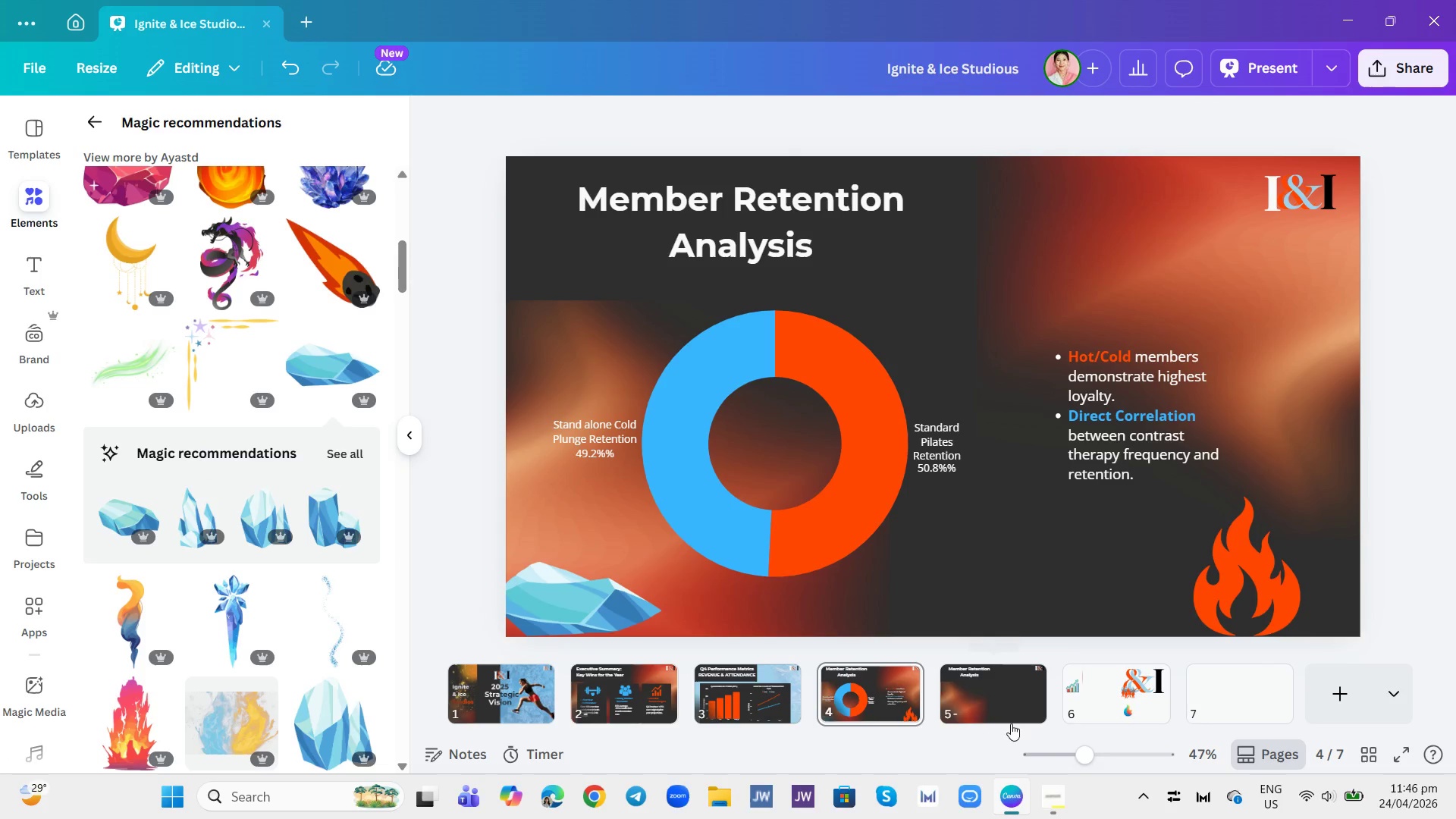 
mouse_move([971, 698])
 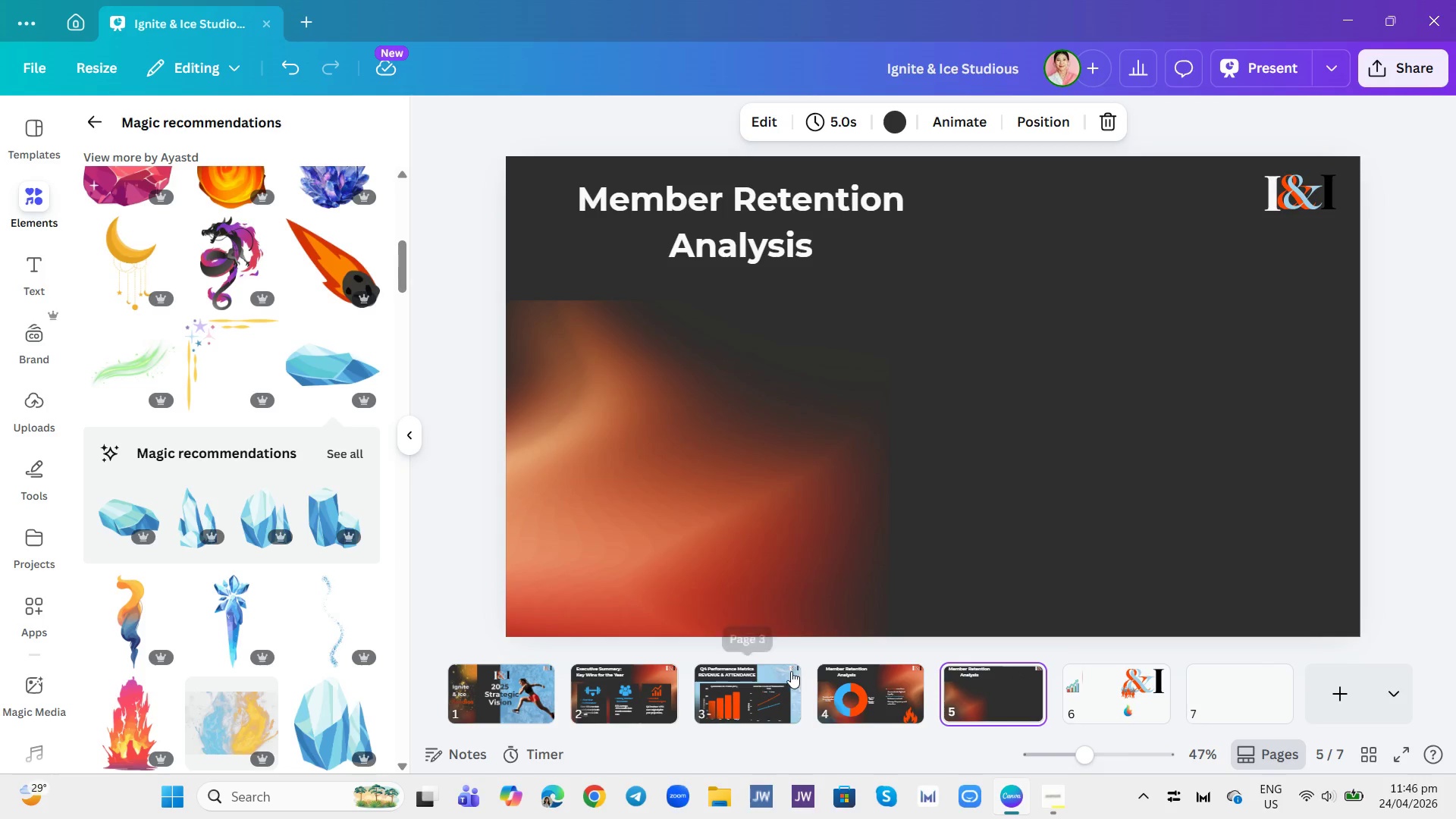 
left_click([781, 667])
 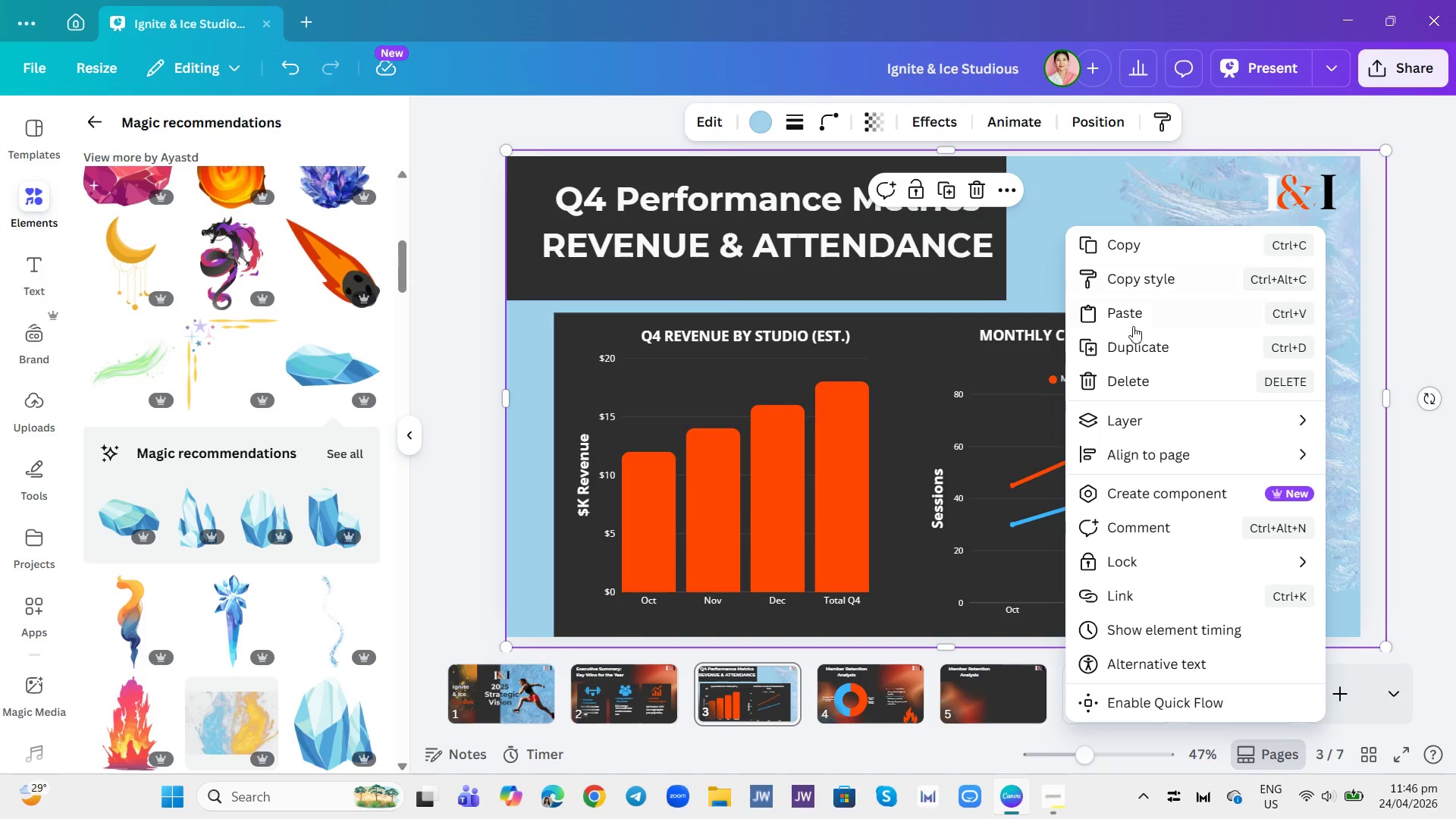 
left_click([1148, 350])
 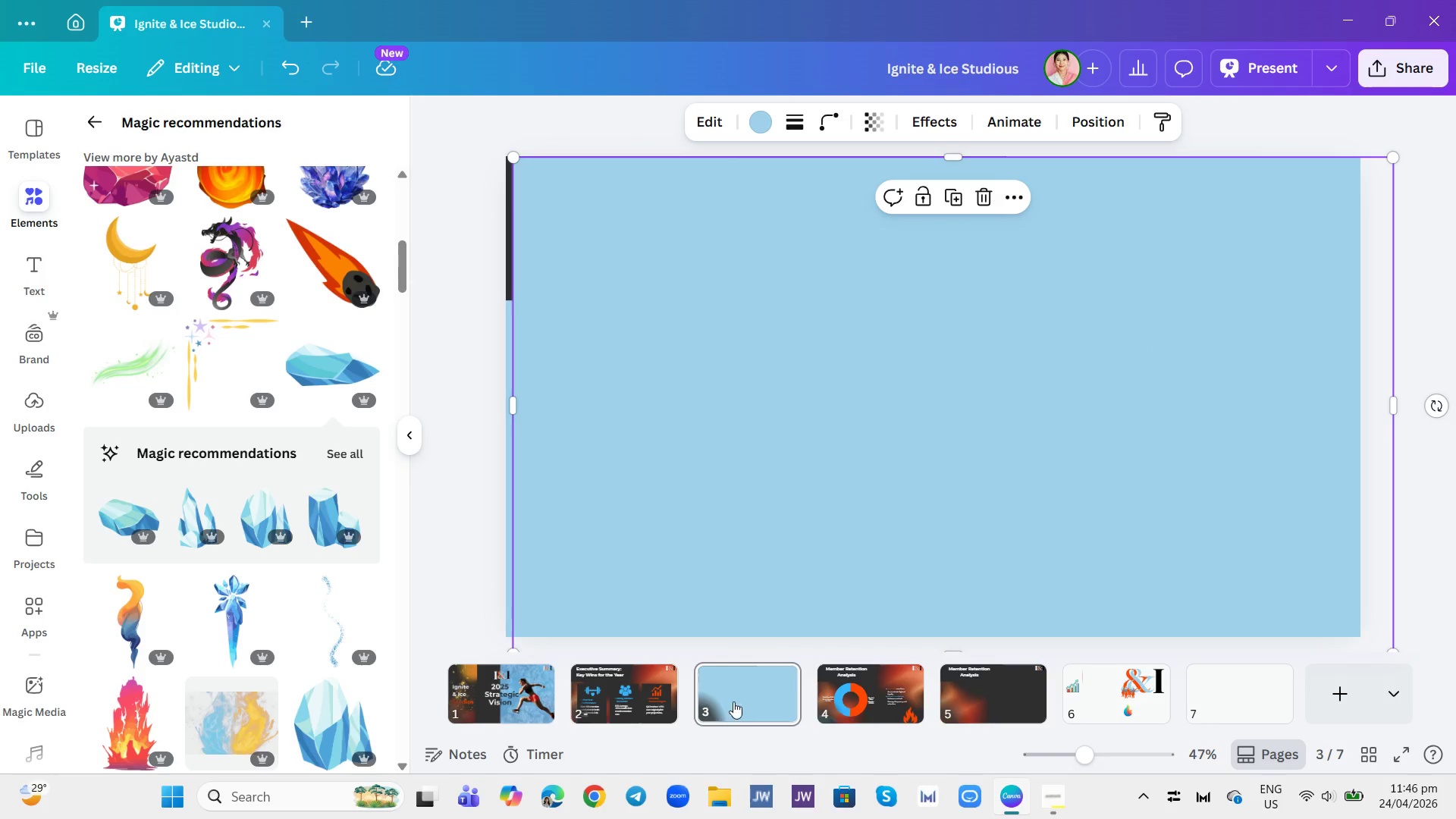 
left_click_drag(start_coordinate=[726, 692], to_coordinate=[899, 698])
 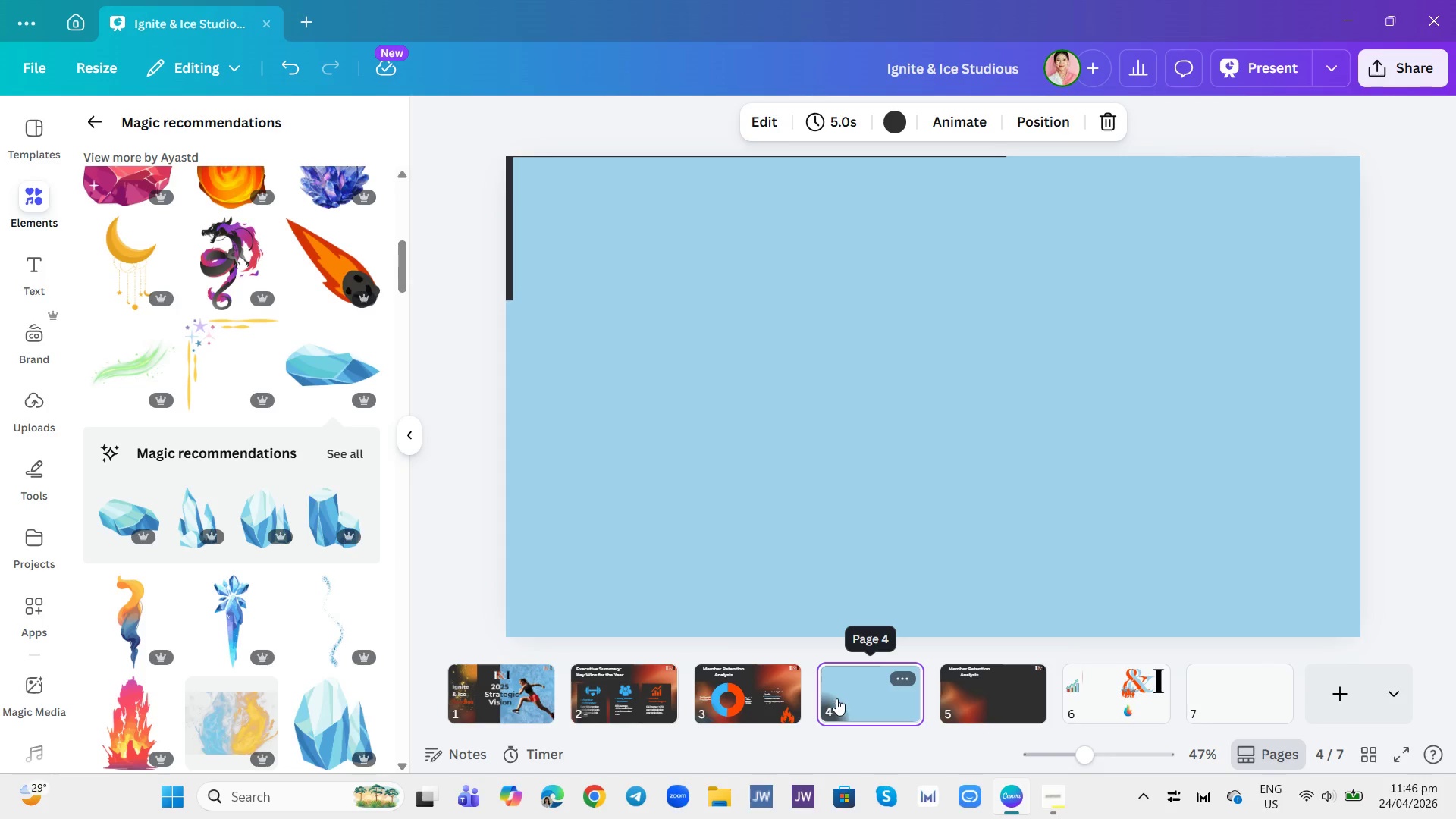 
wait(5.45)
 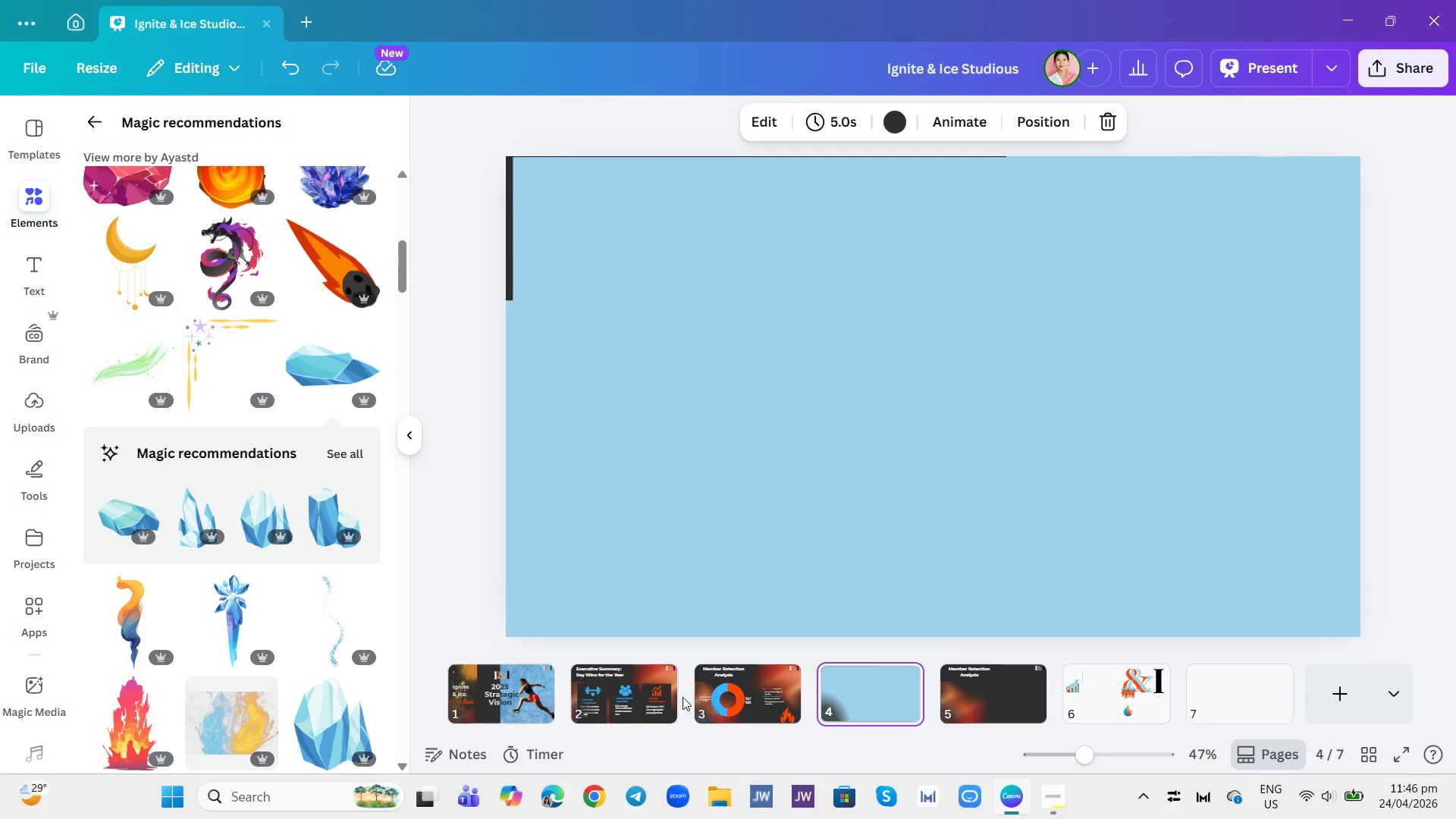 
key(Control+Z)
 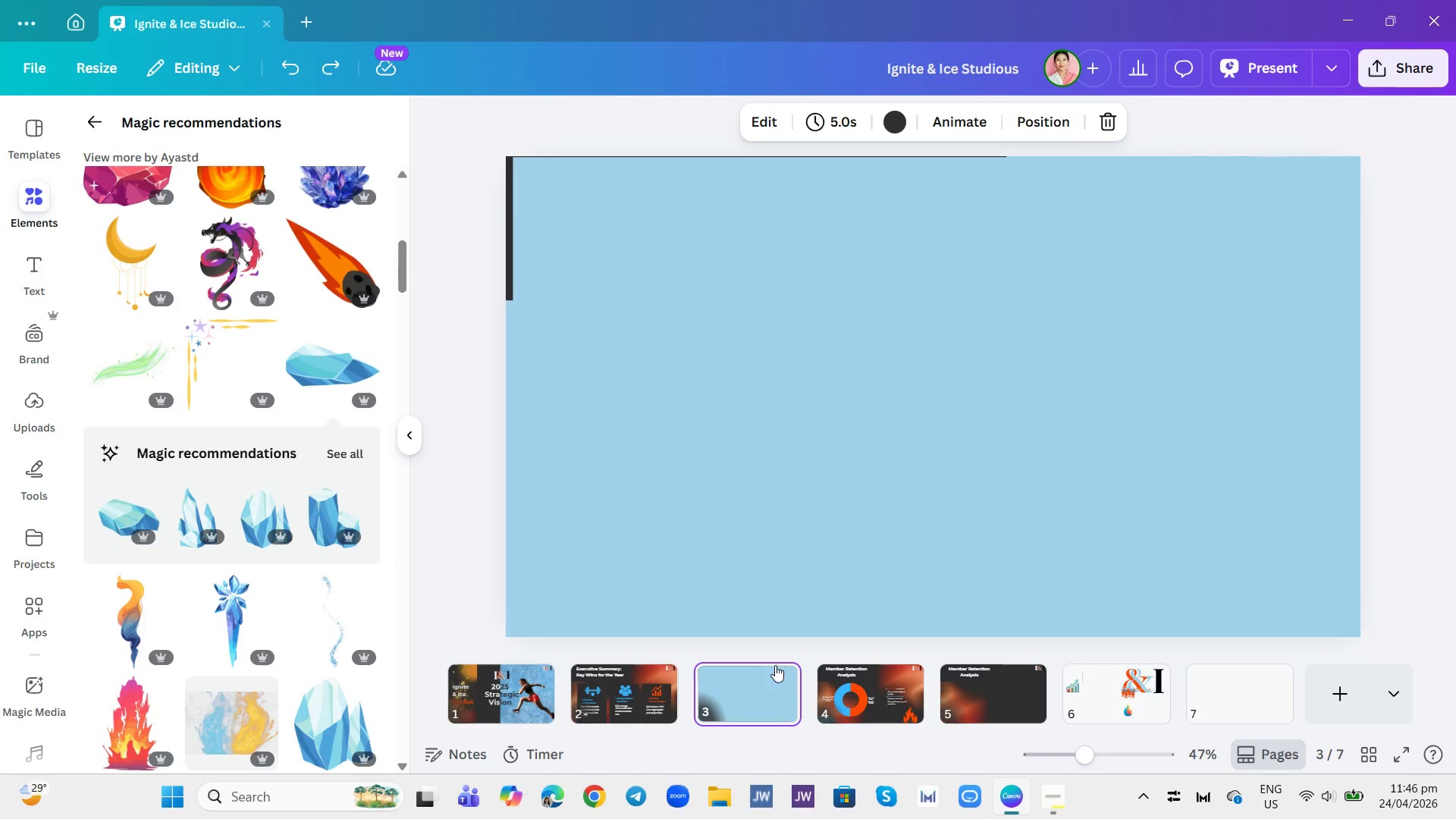 
left_click([808, 510])
 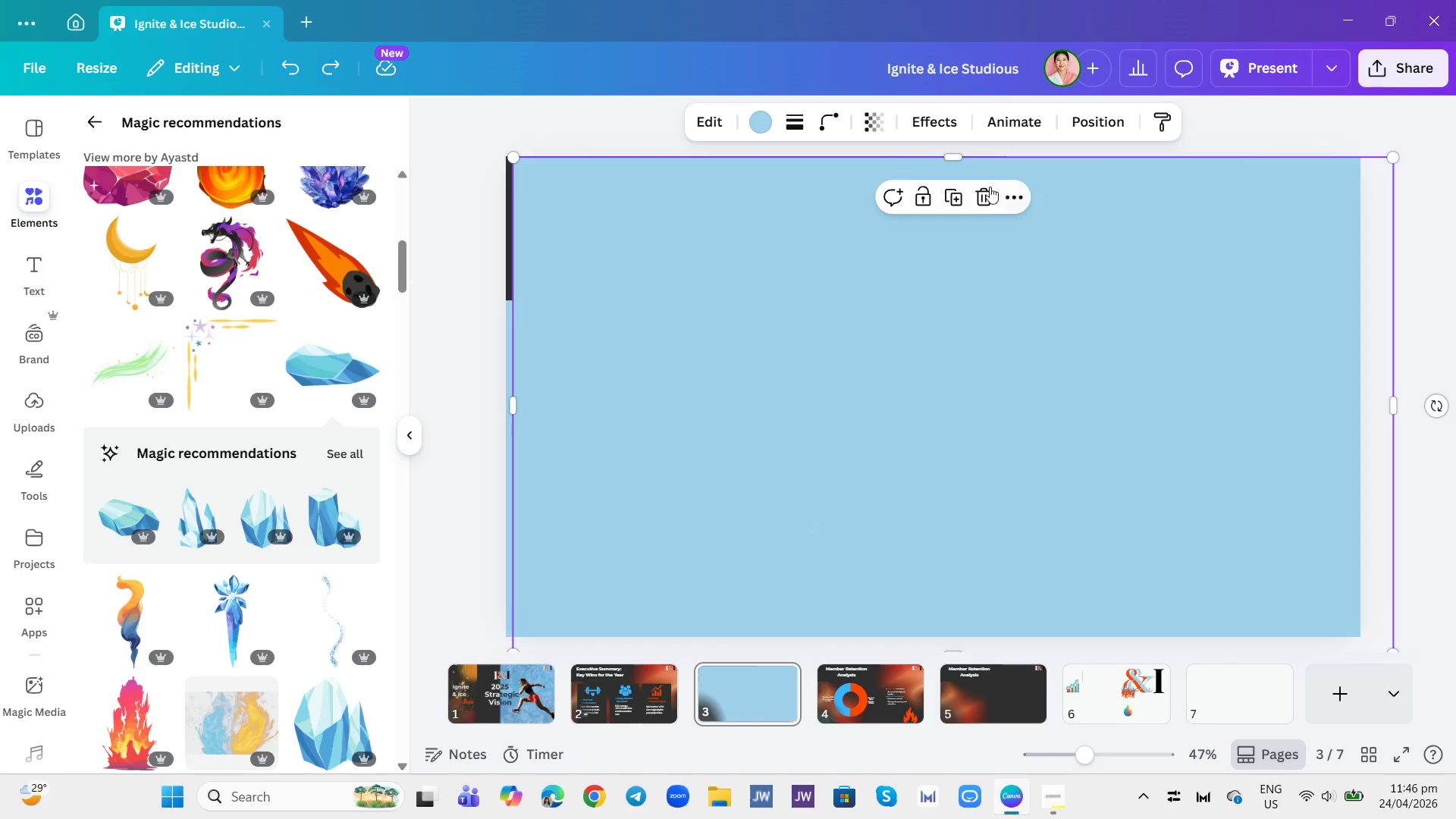 
left_click([977, 197])
 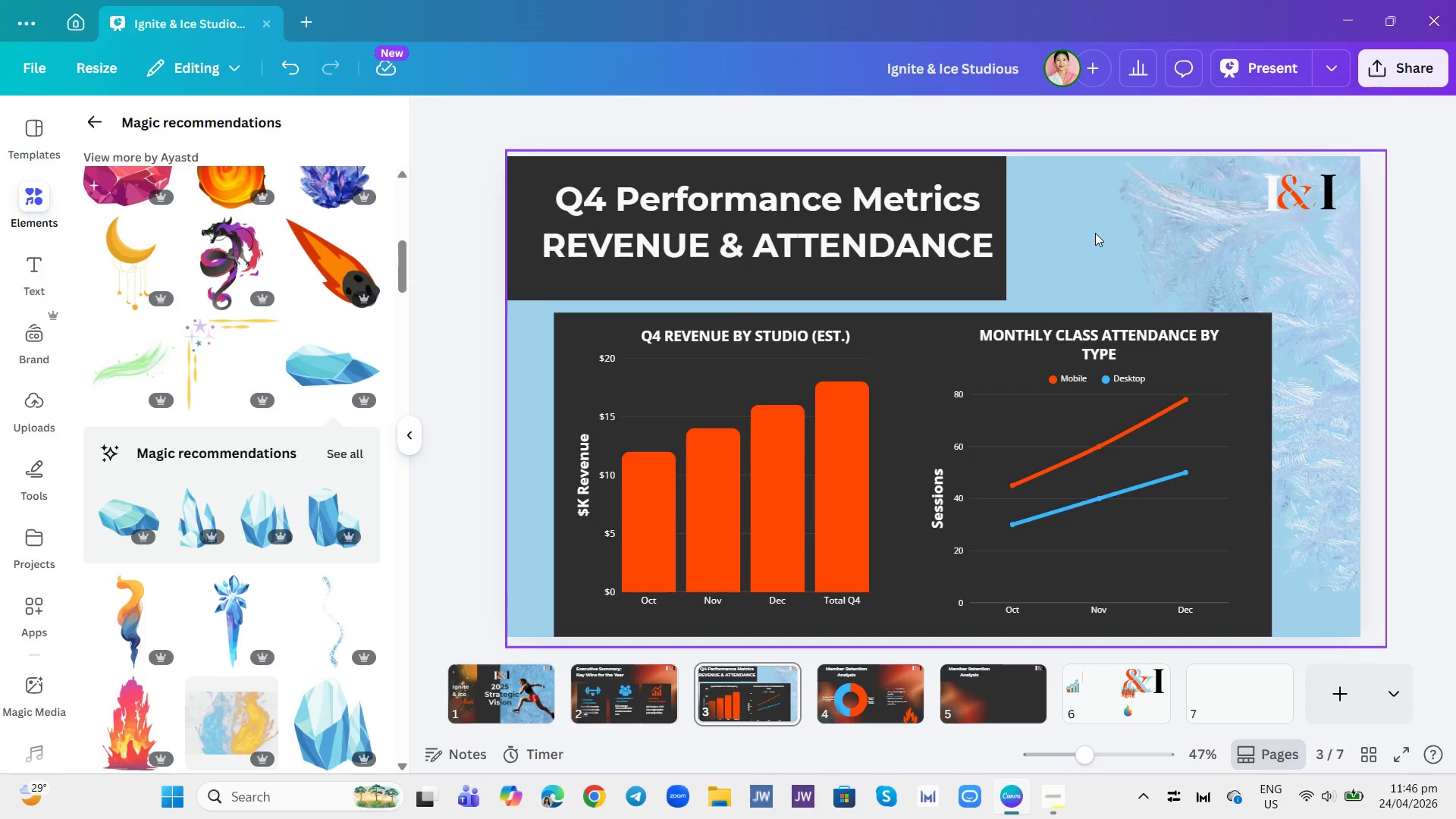 
left_click([1095, 233])
 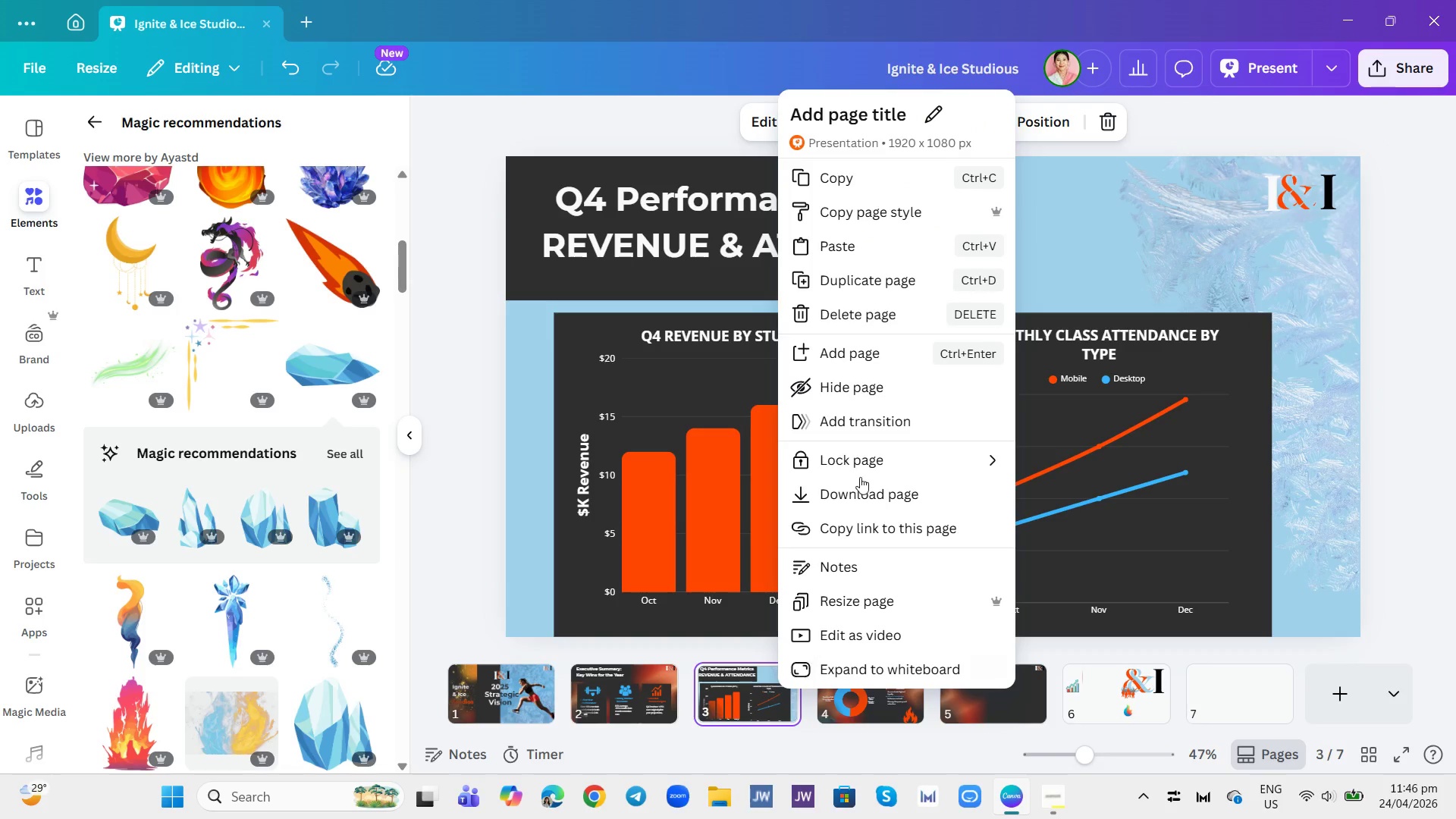 
left_click([869, 277])
 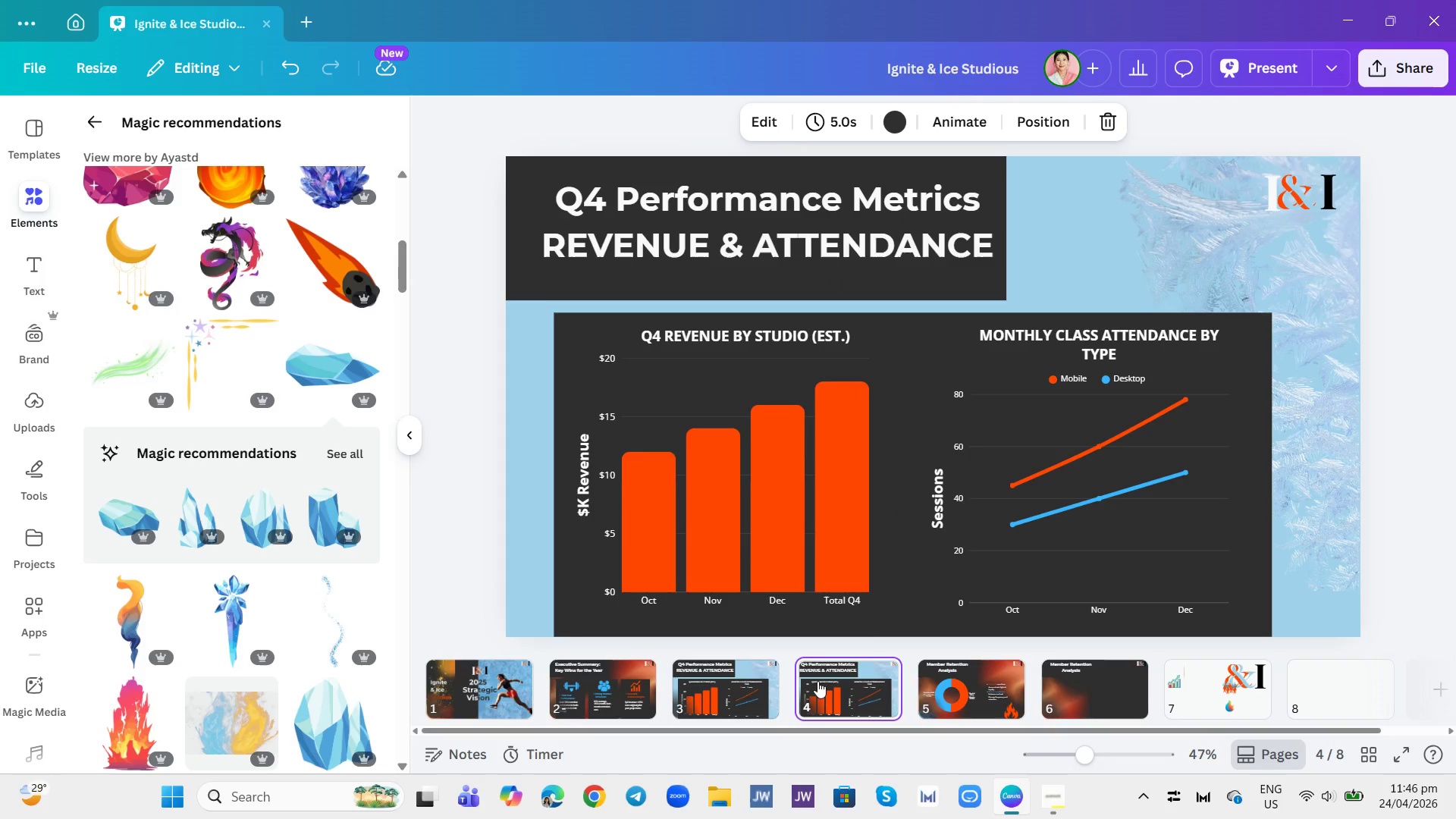 
left_click_drag(start_coordinate=[833, 685], to_coordinate=[1014, 698])
 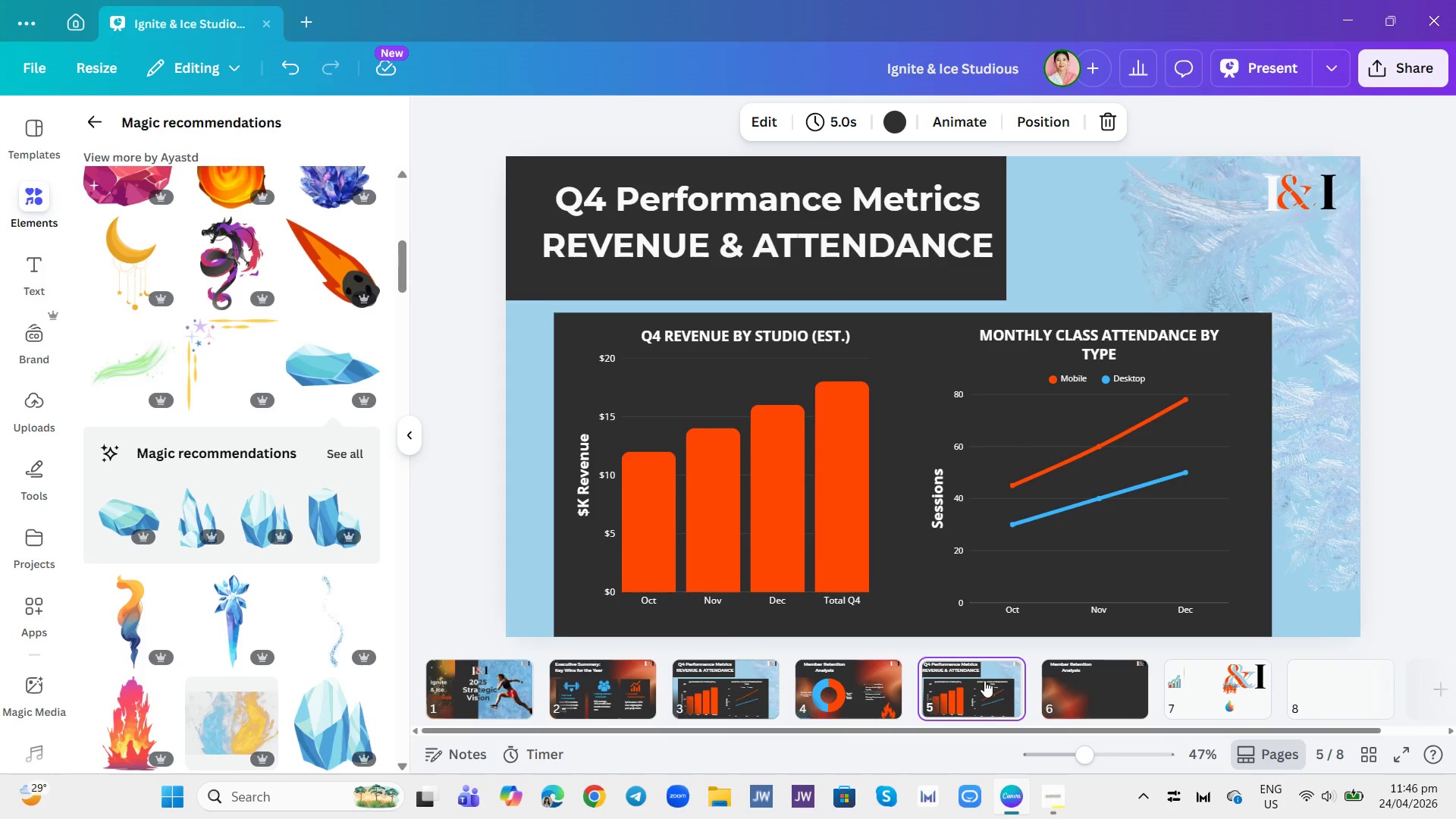 
left_click([977, 680])
 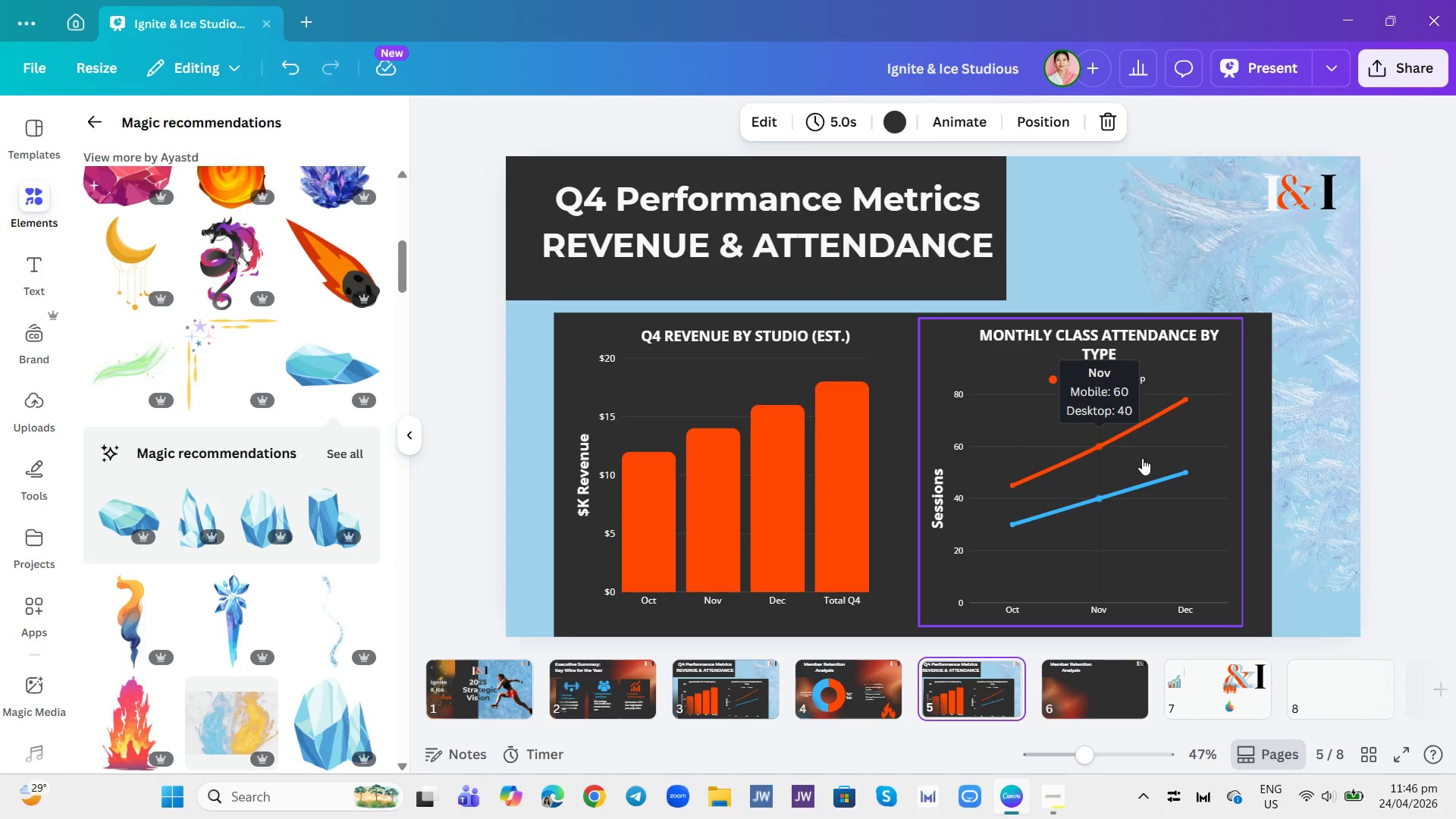 
wait(7.97)
 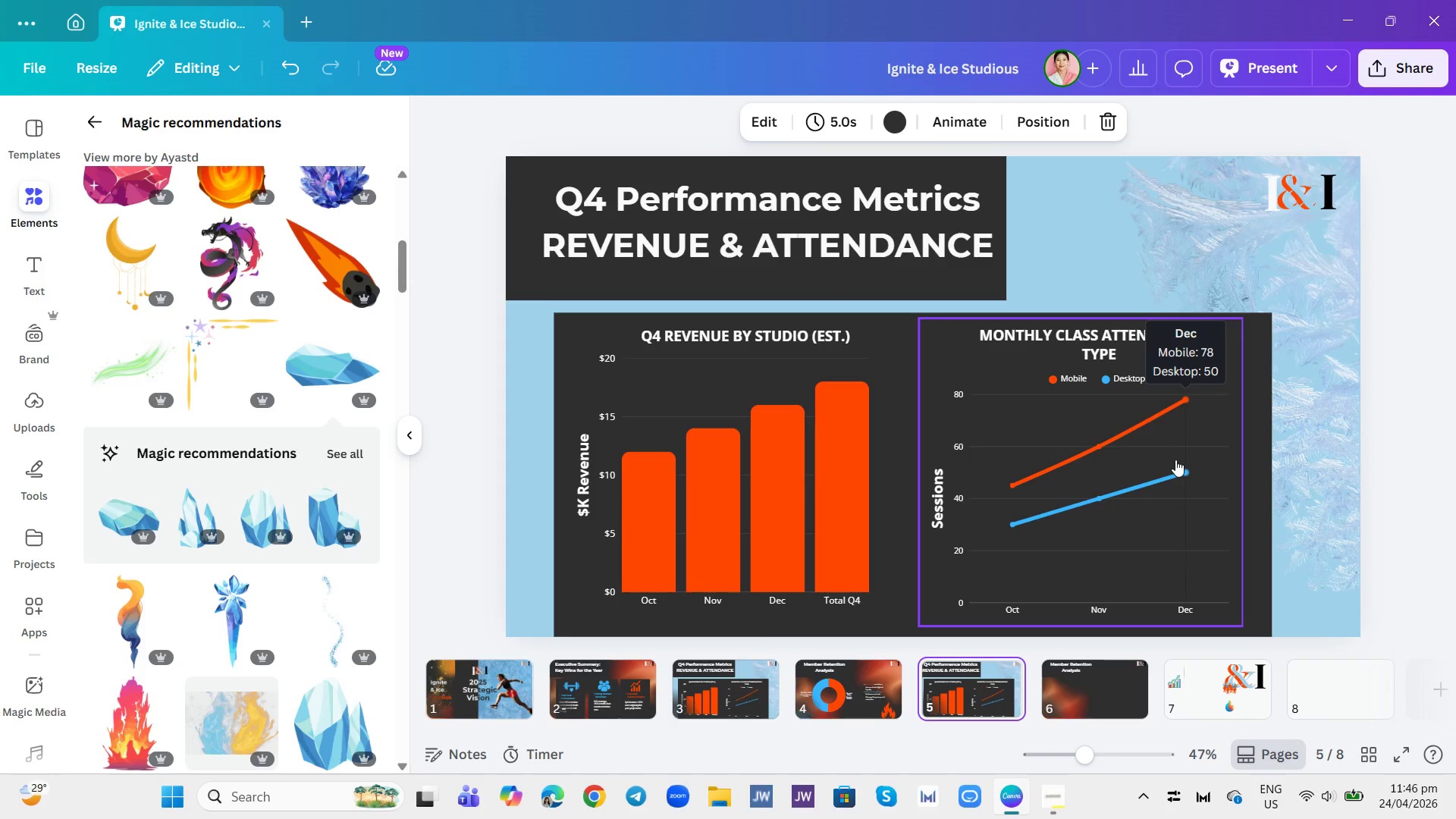 
left_click([886, 203])
 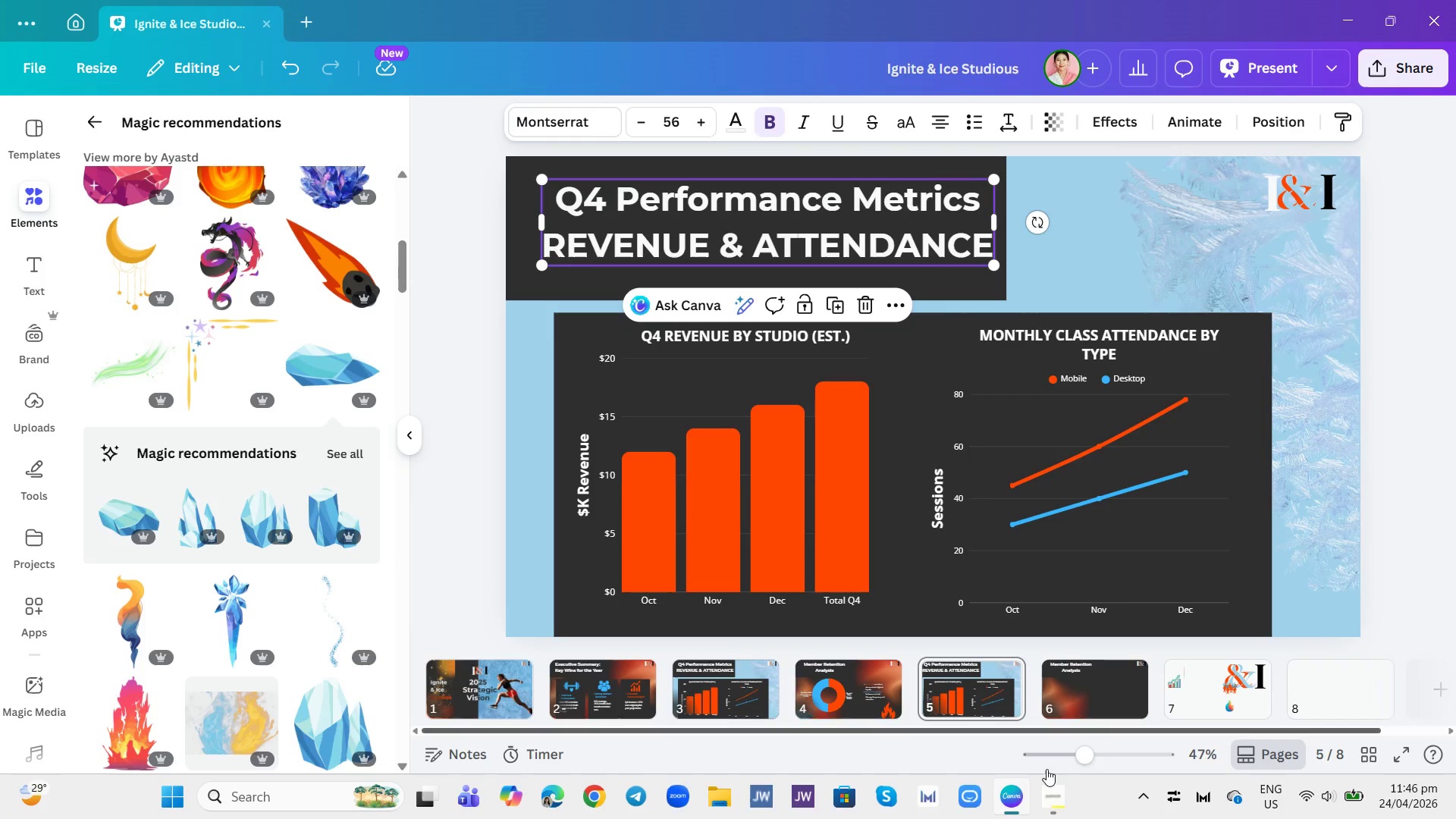 
left_click([1056, 791])